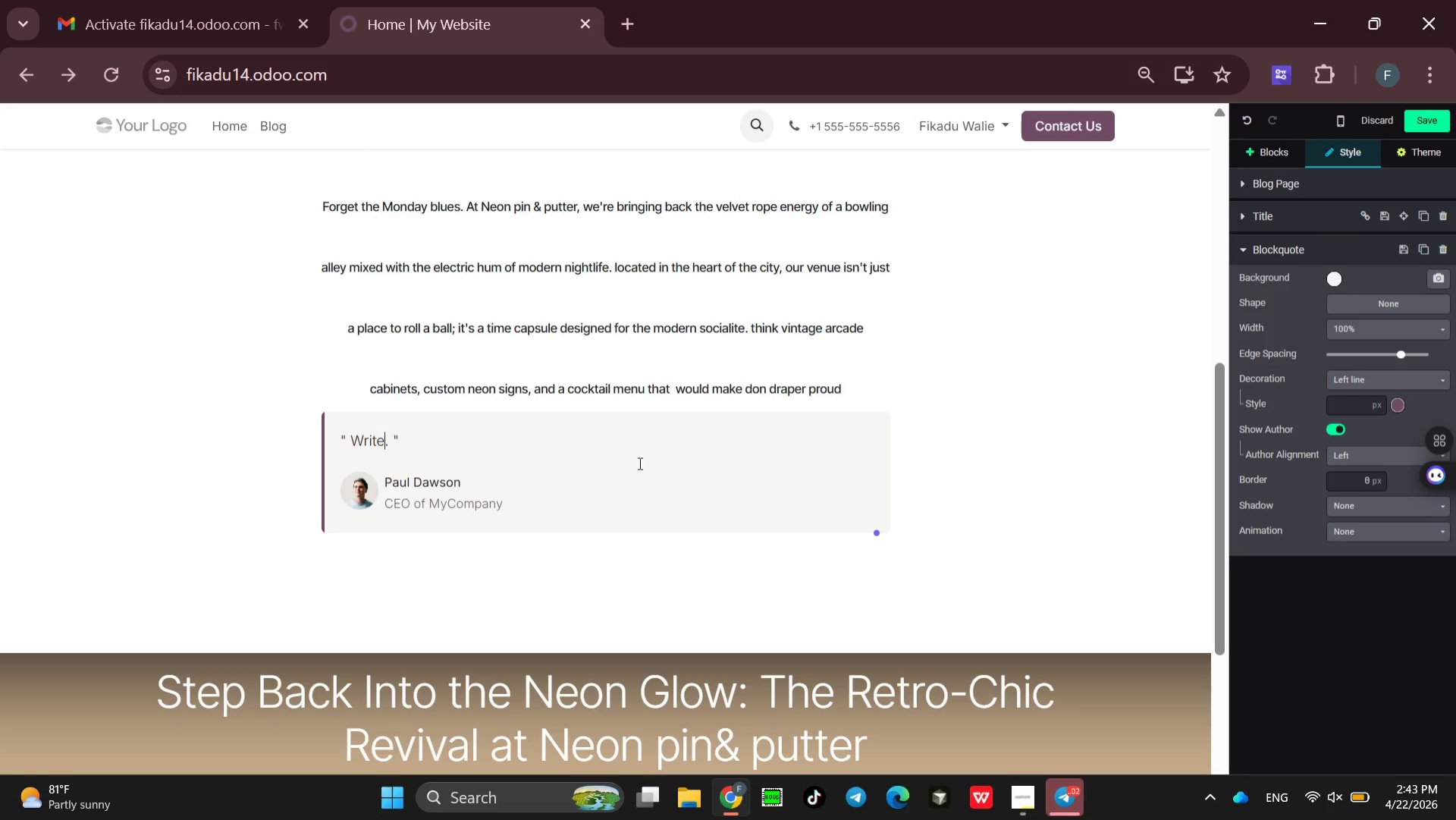 
key(Backspace)
 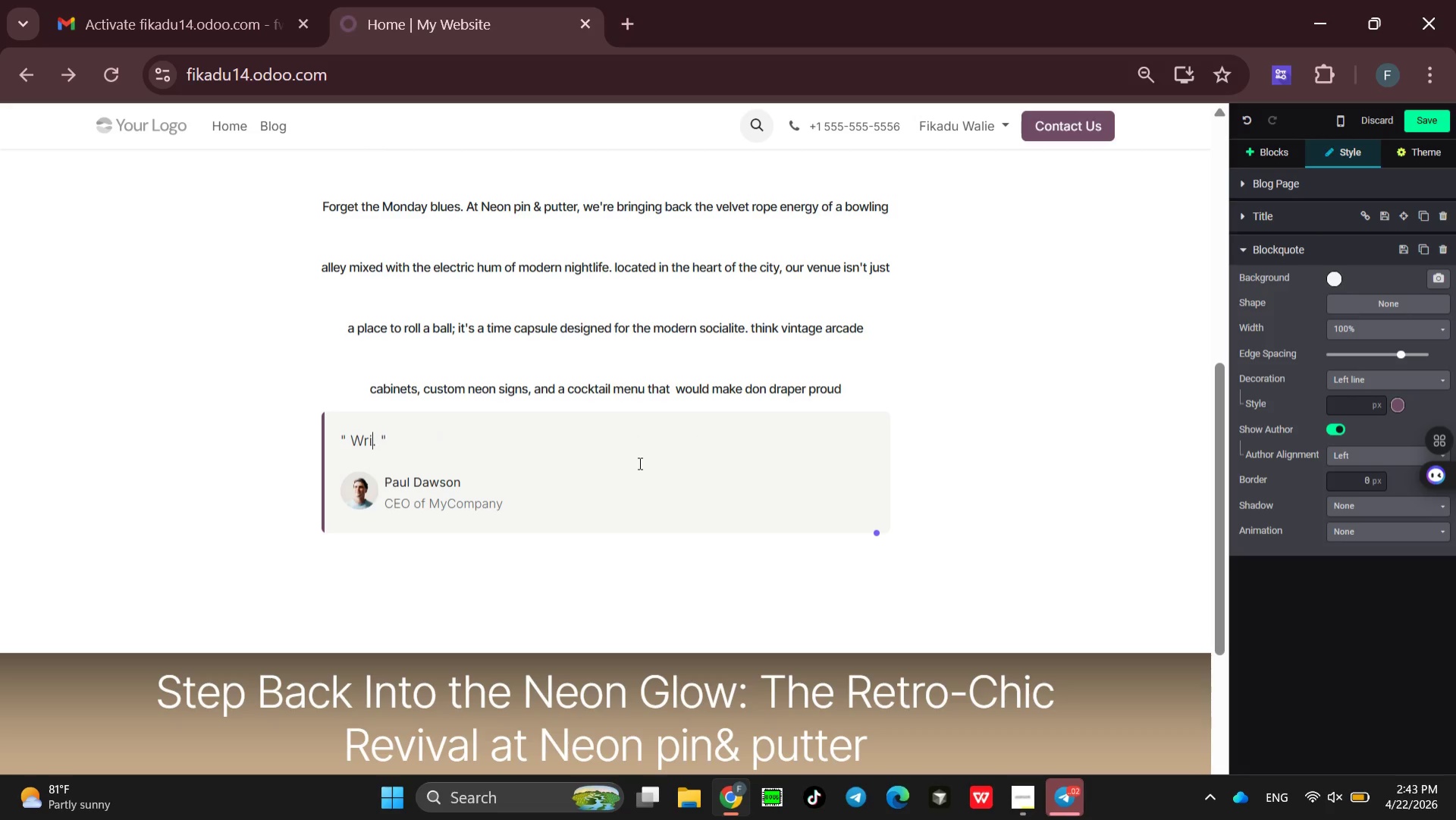 
key(Backspace)
 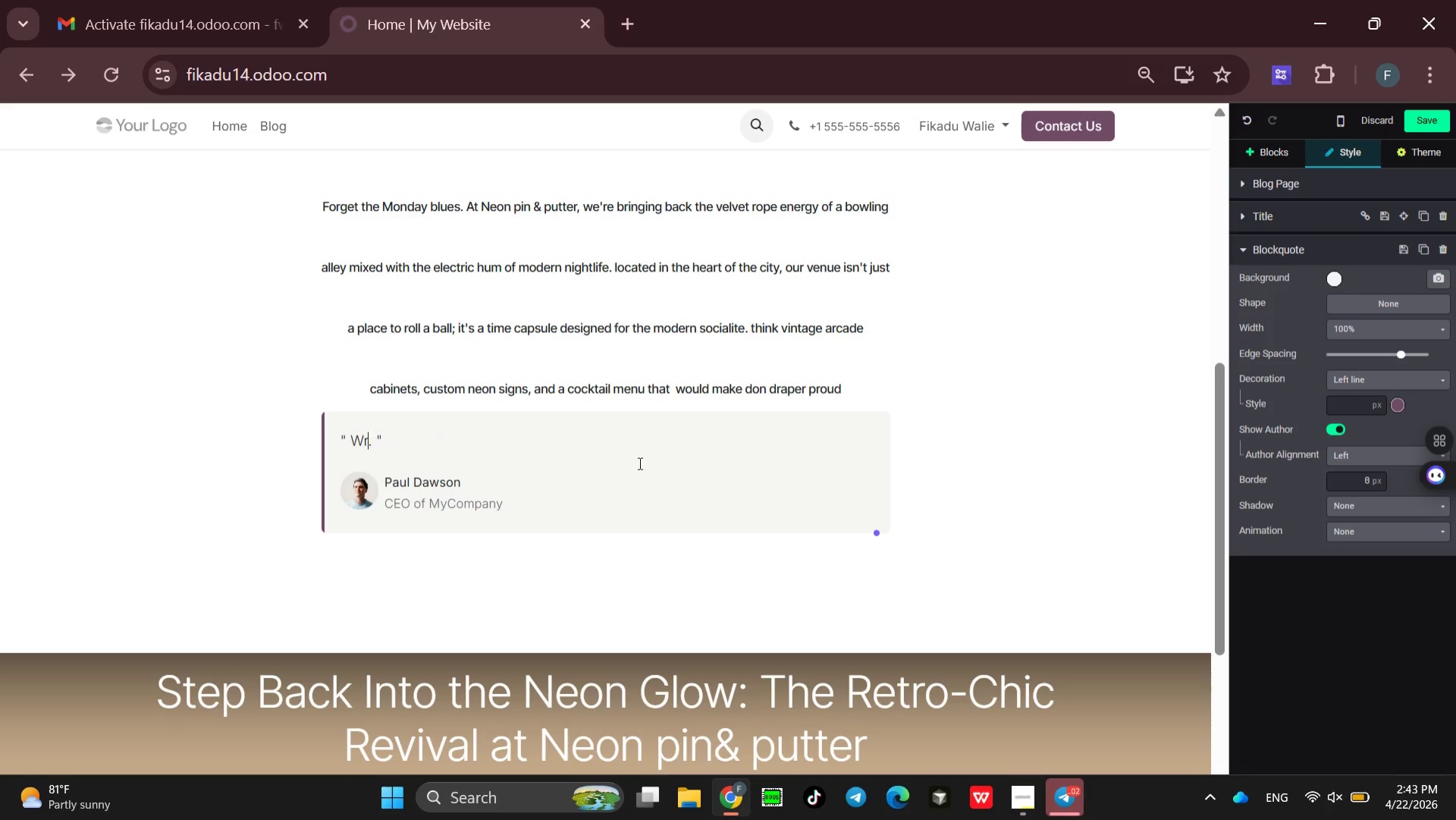 
key(Backspace)
 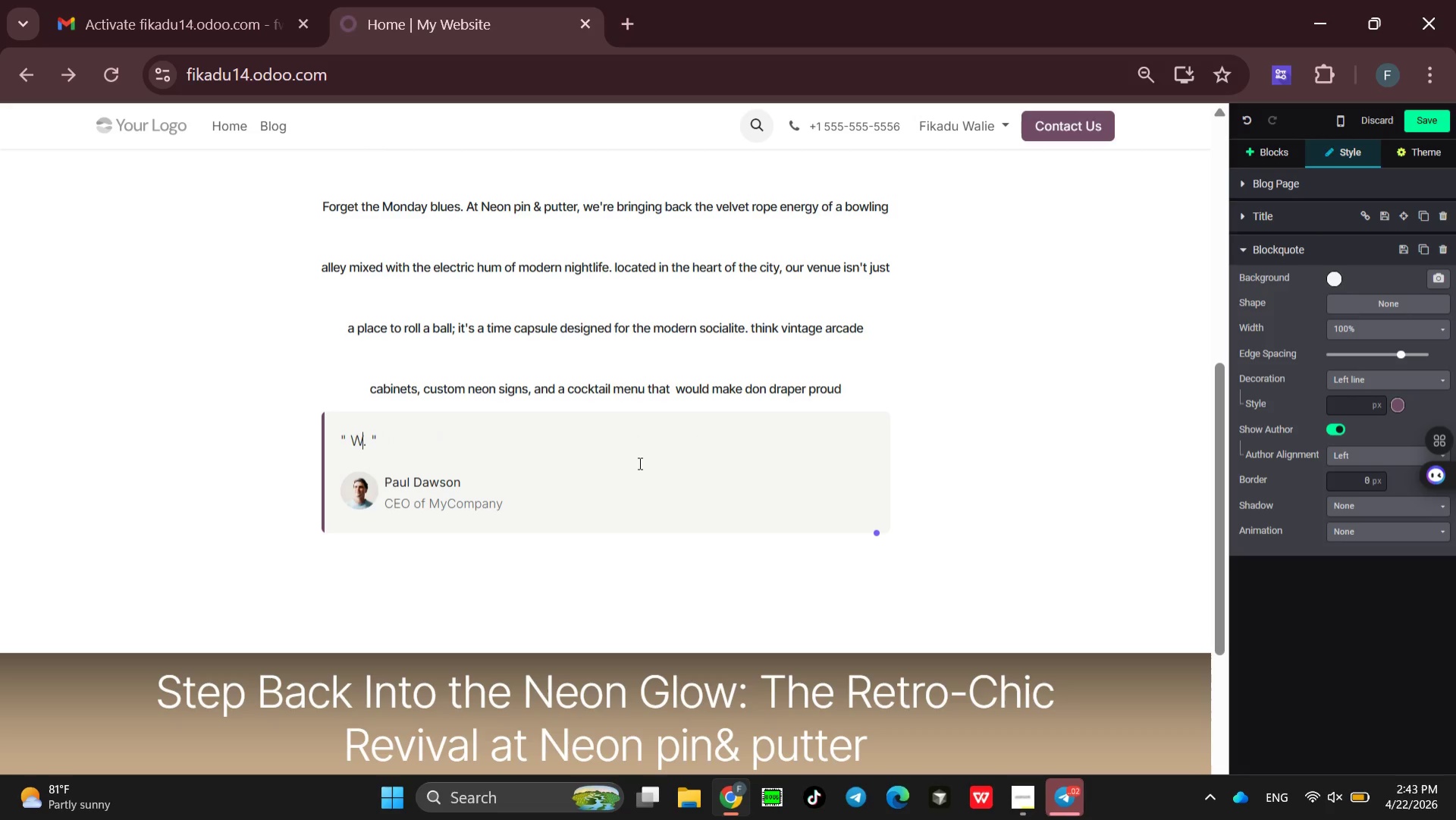 
key(Backspace)
 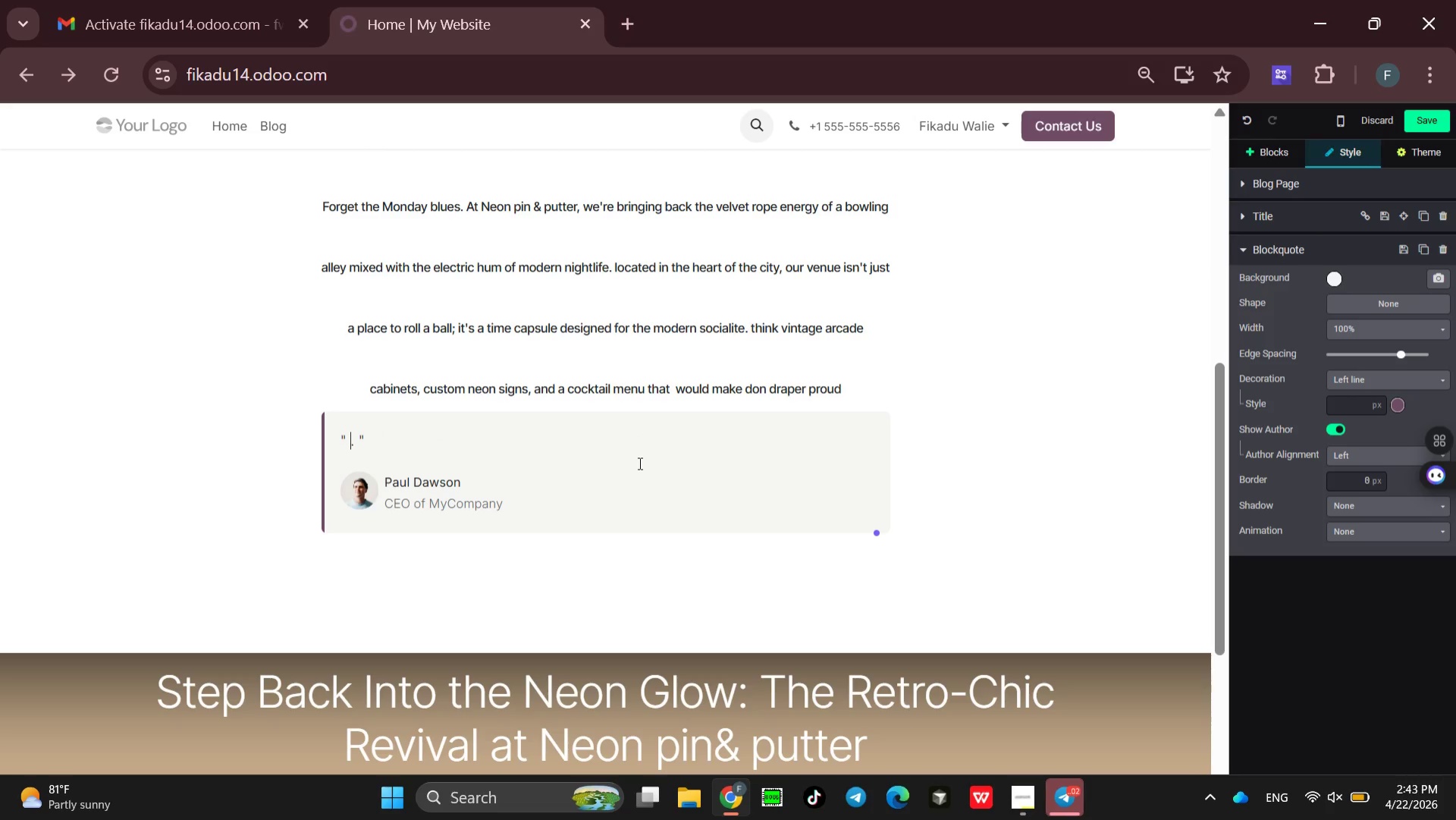 
key(Backspace)
 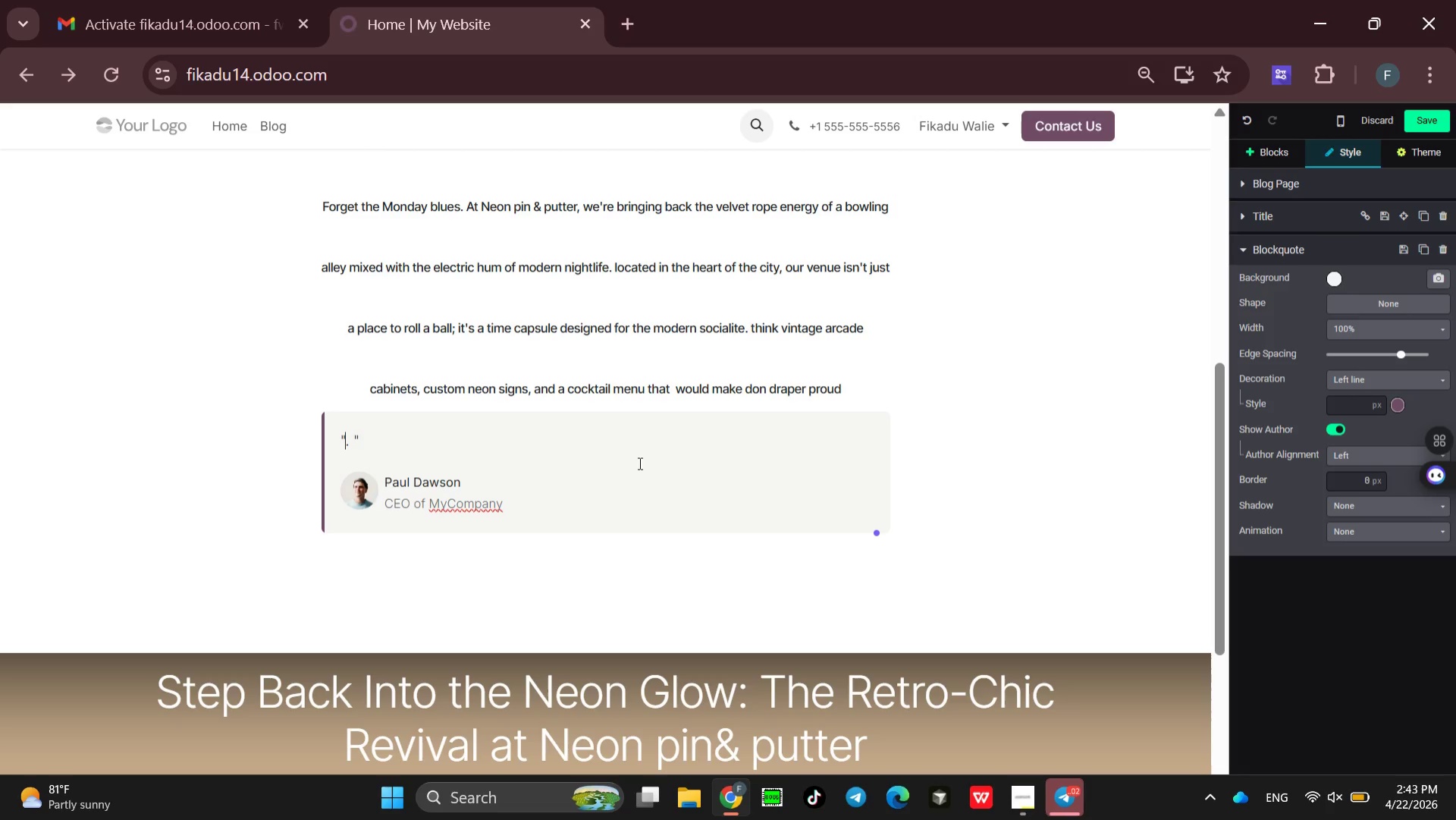 
wait(5.59)
 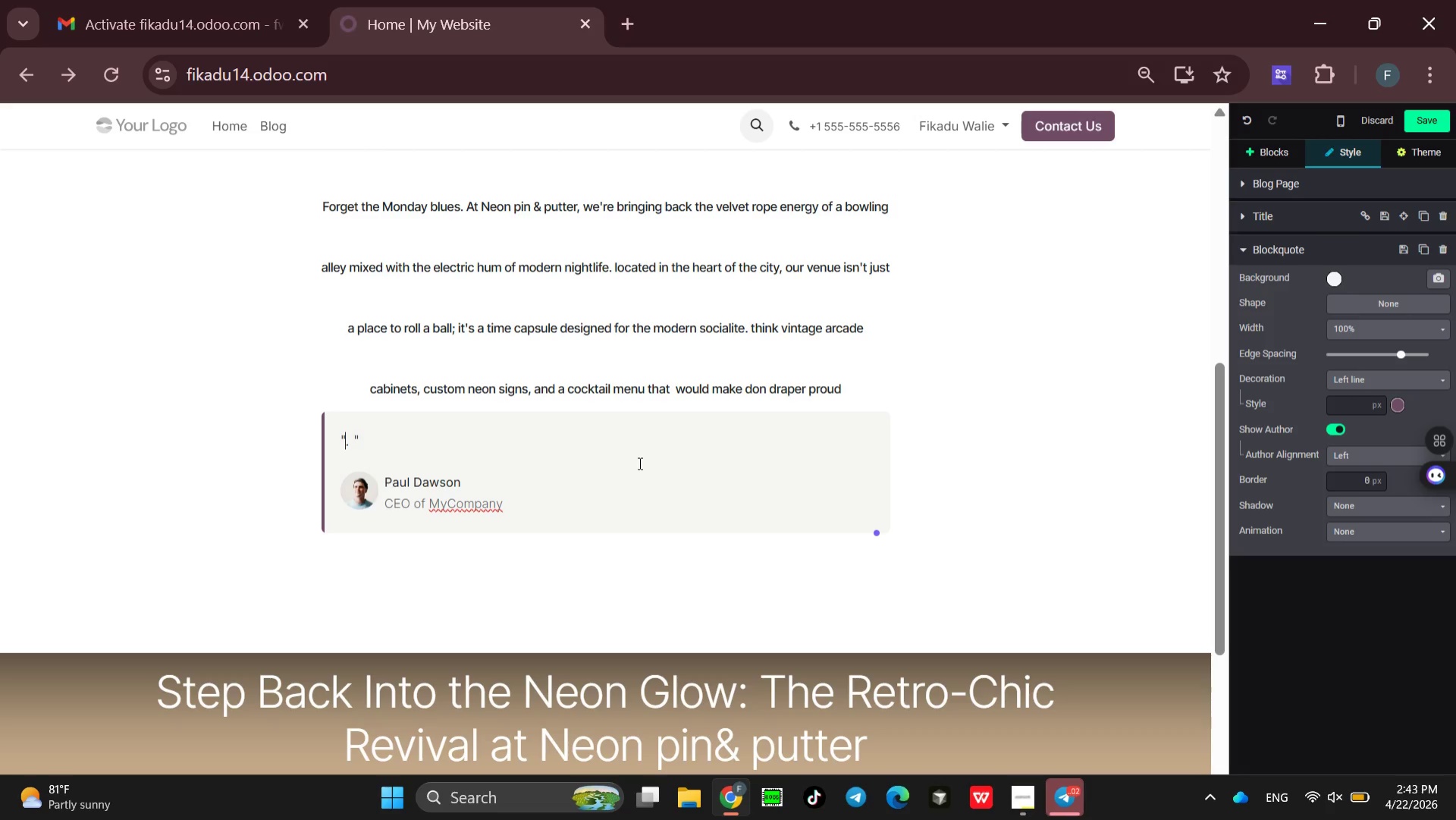 
type(It's)
 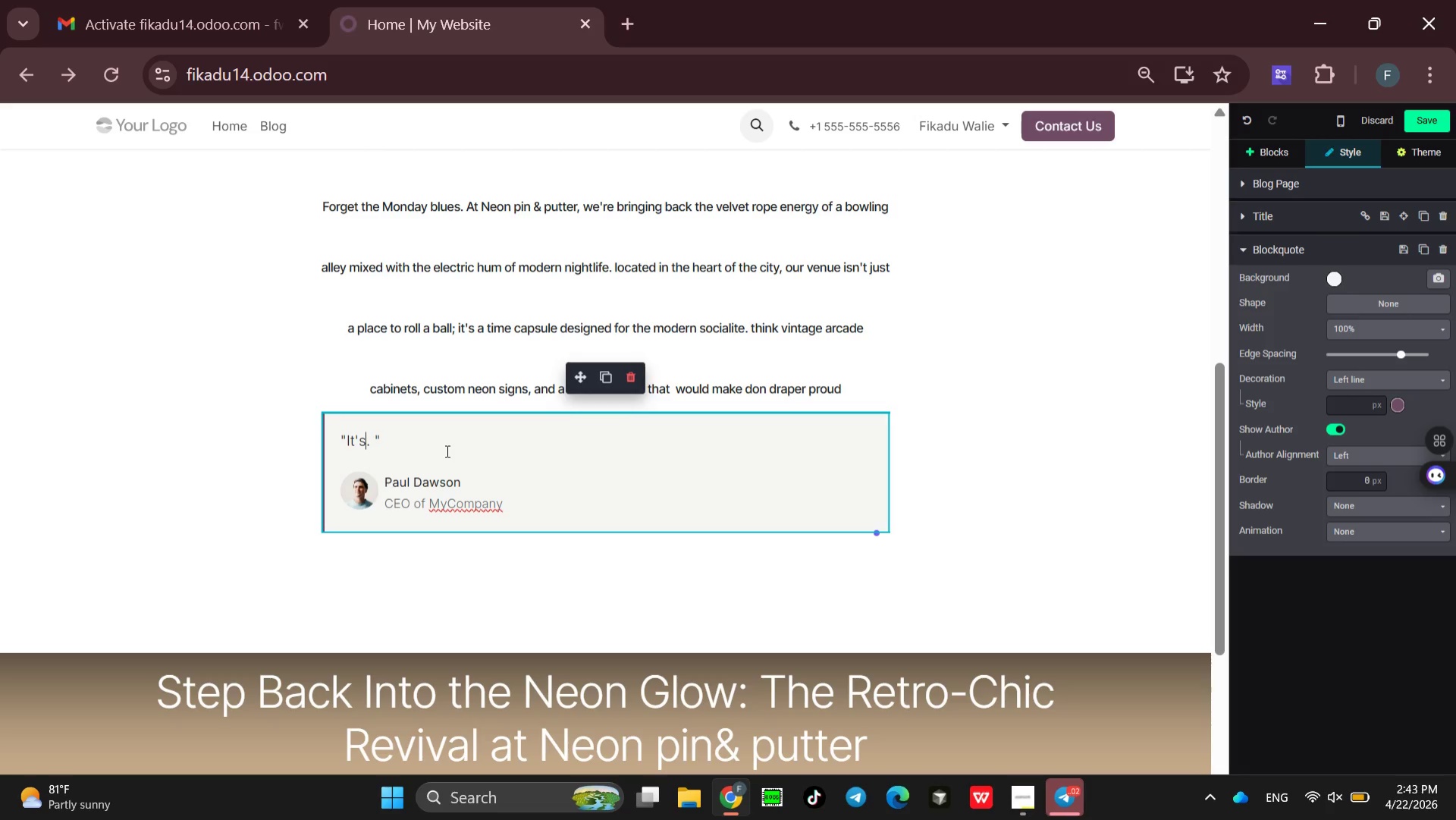 
wait(11.55)
 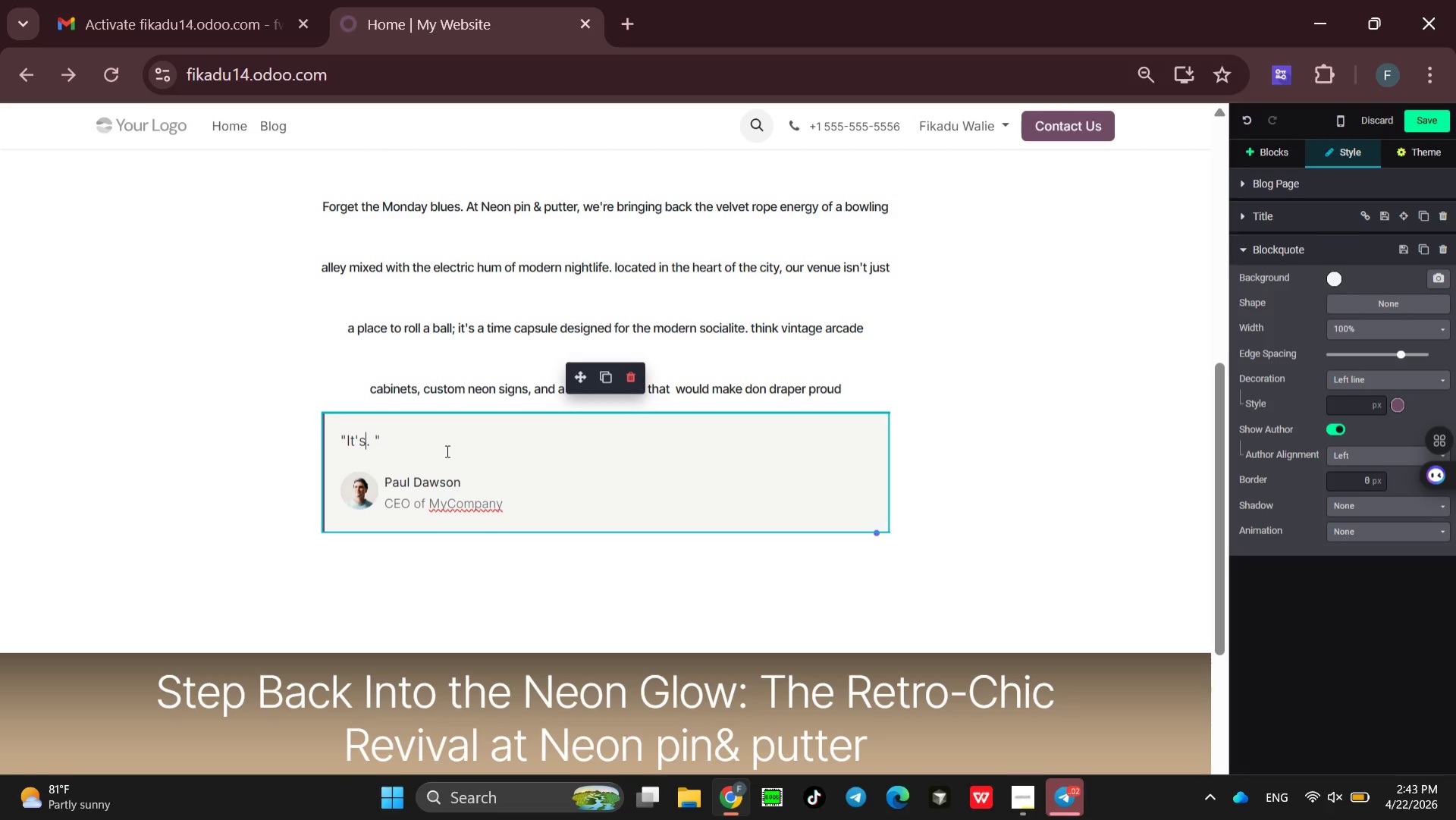 
left_click_drag(start_coordinate=[507, 501], to_coordinate=[355, 486])
 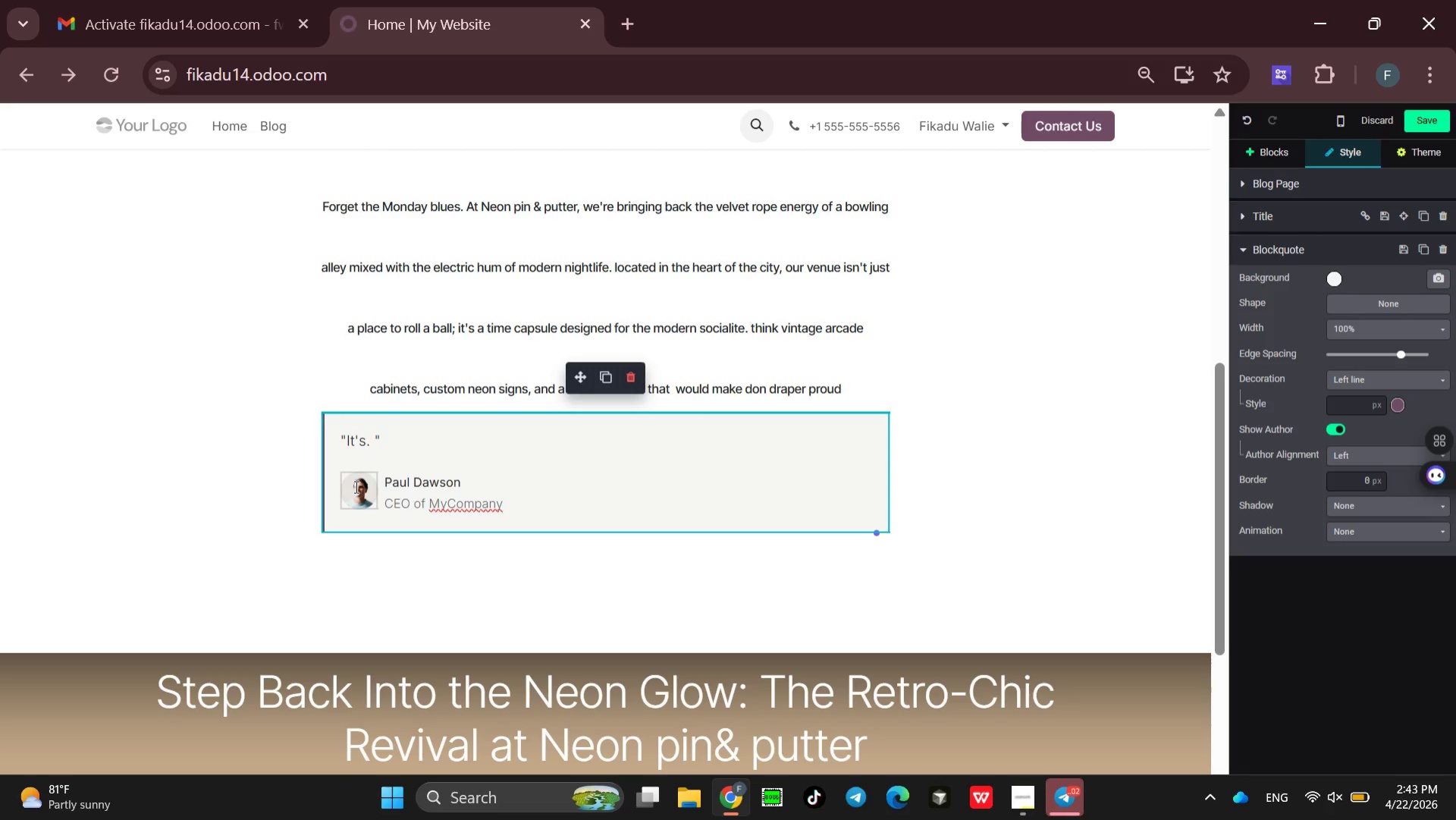 
key(Backspace)
 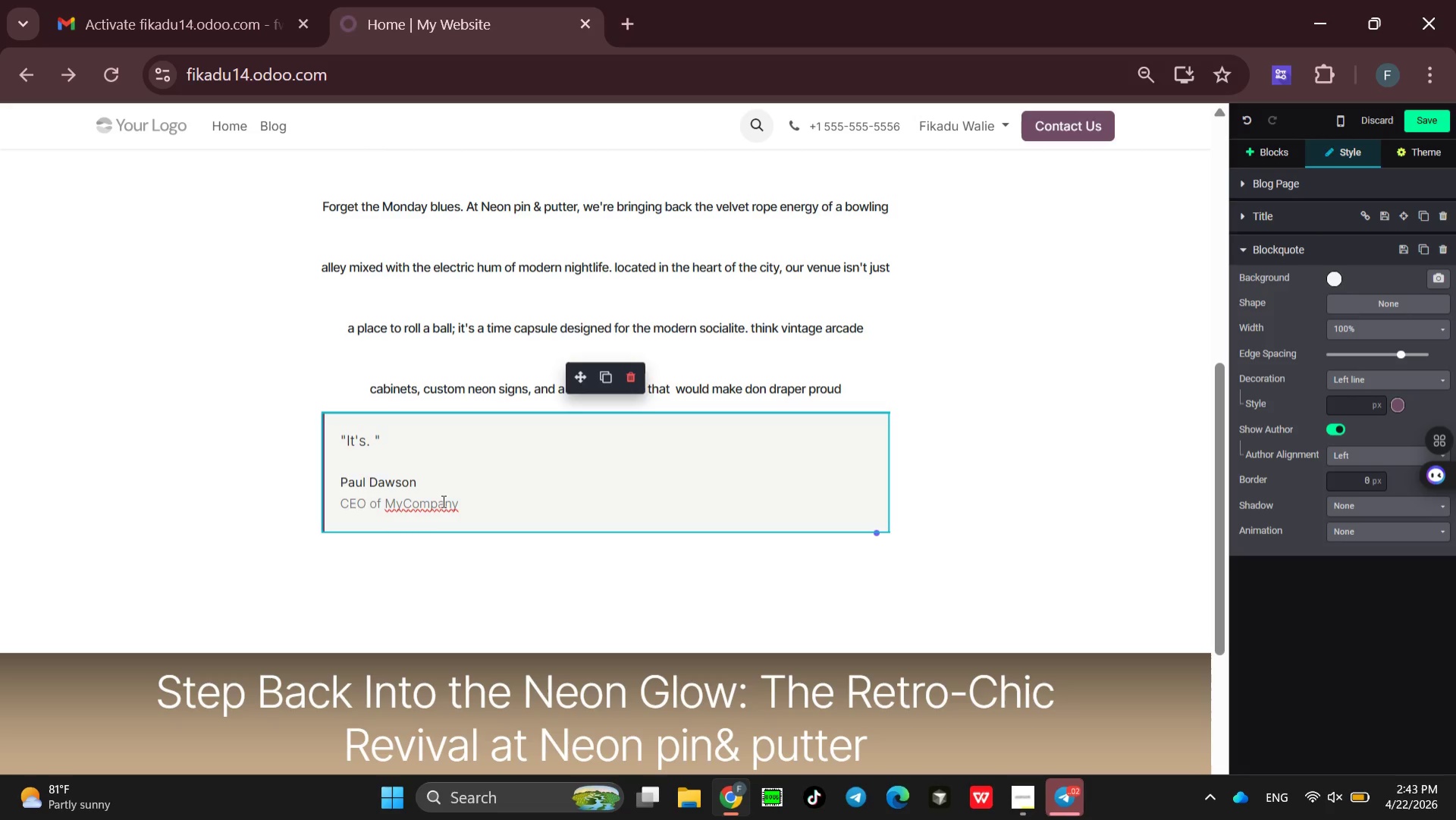 
left_click_drag(start_coordinate=[460, 504], to_coordinate=[335, 481])
 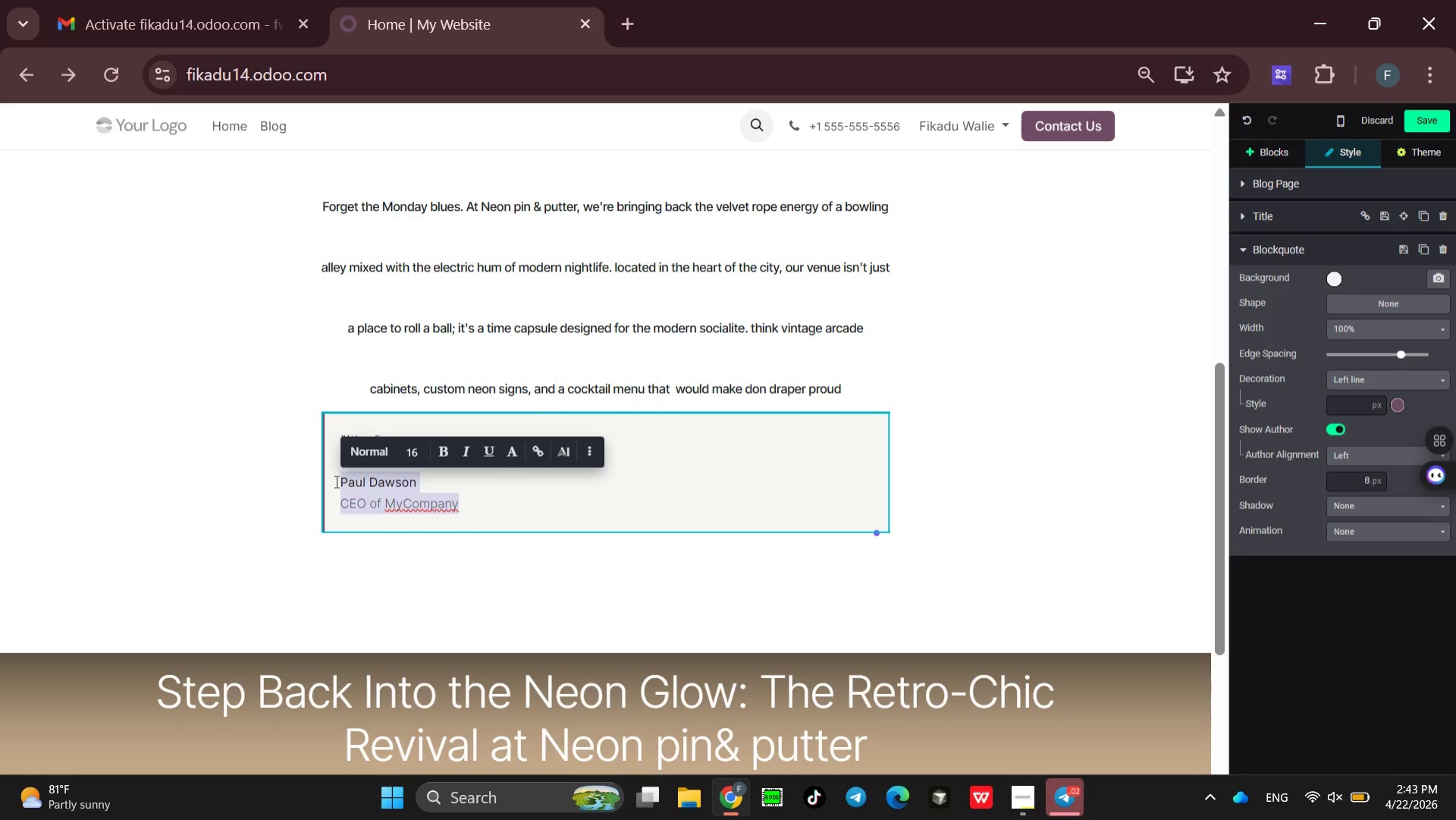 
key(Backspace)
 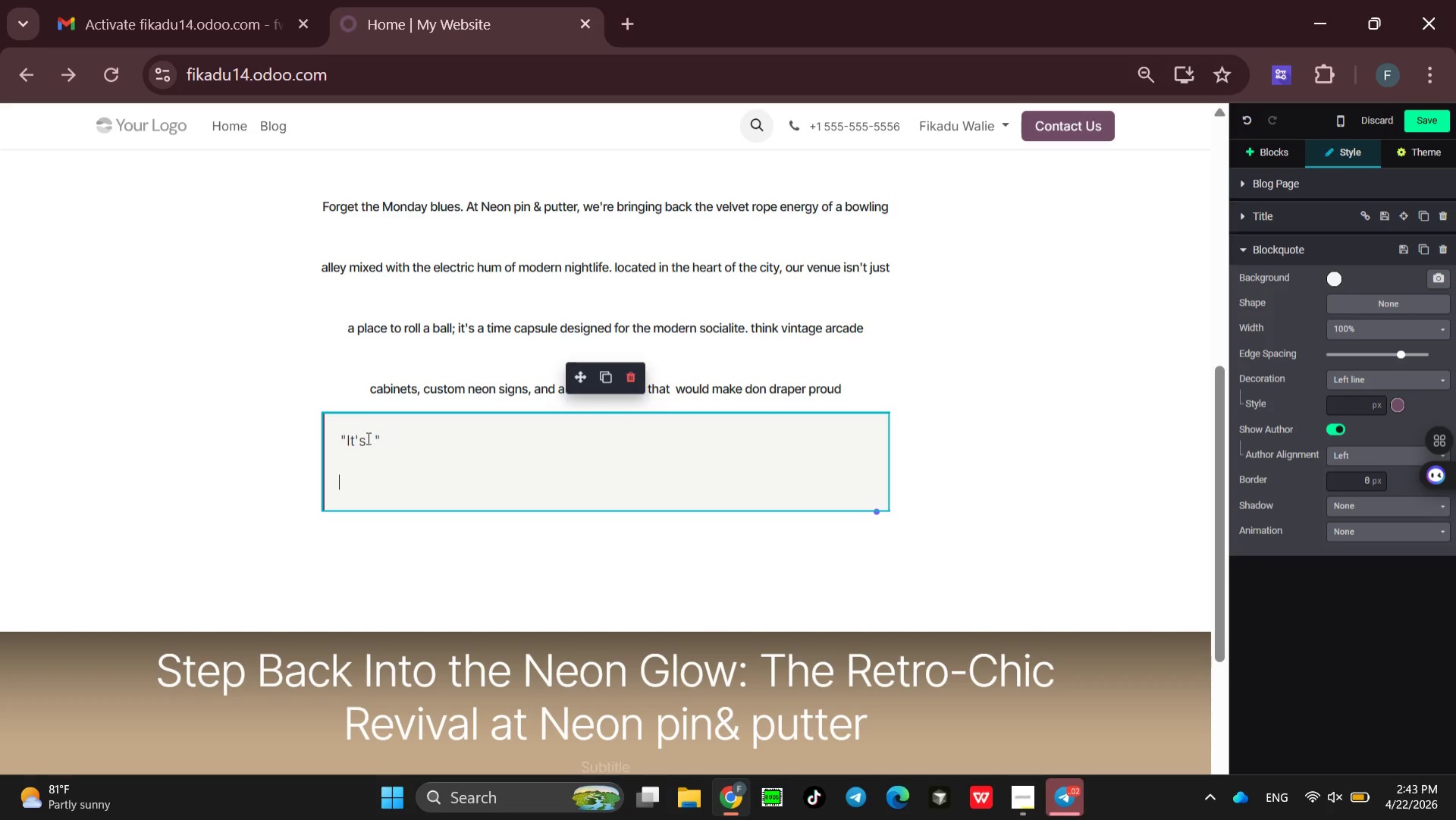 
left_click([369, 438])
 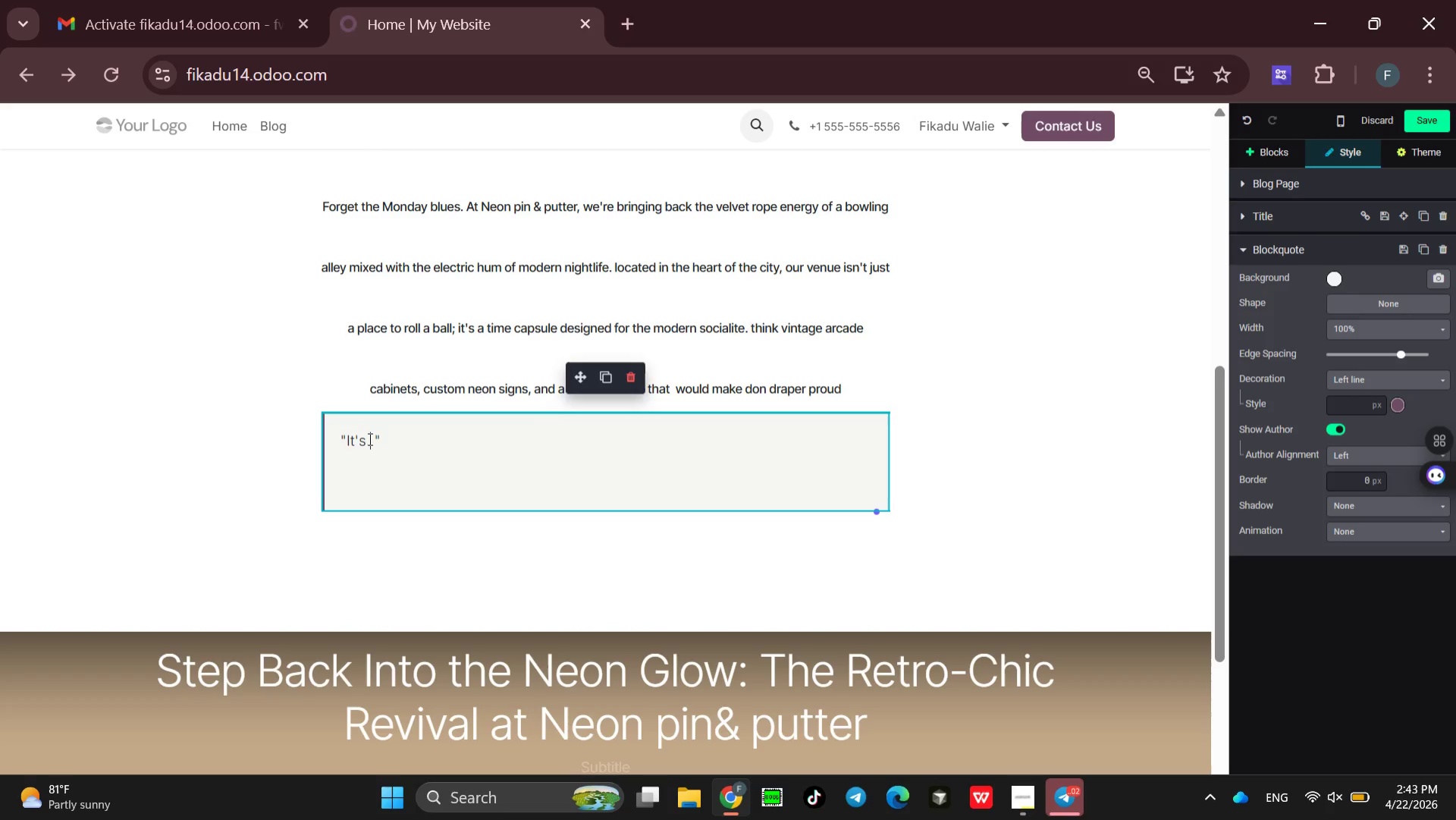 
key(Space)
 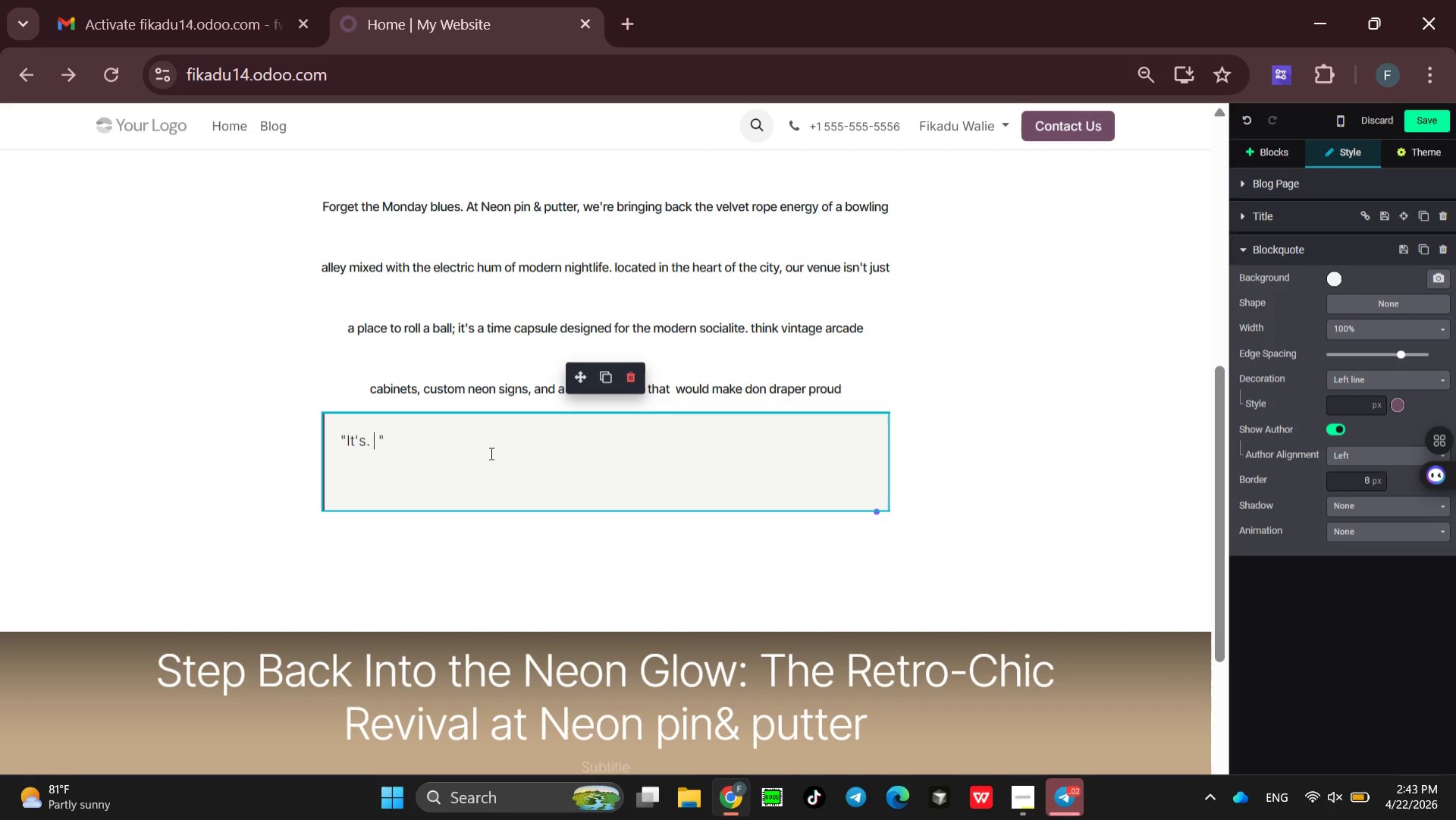 
type(like stepping on to  the )
 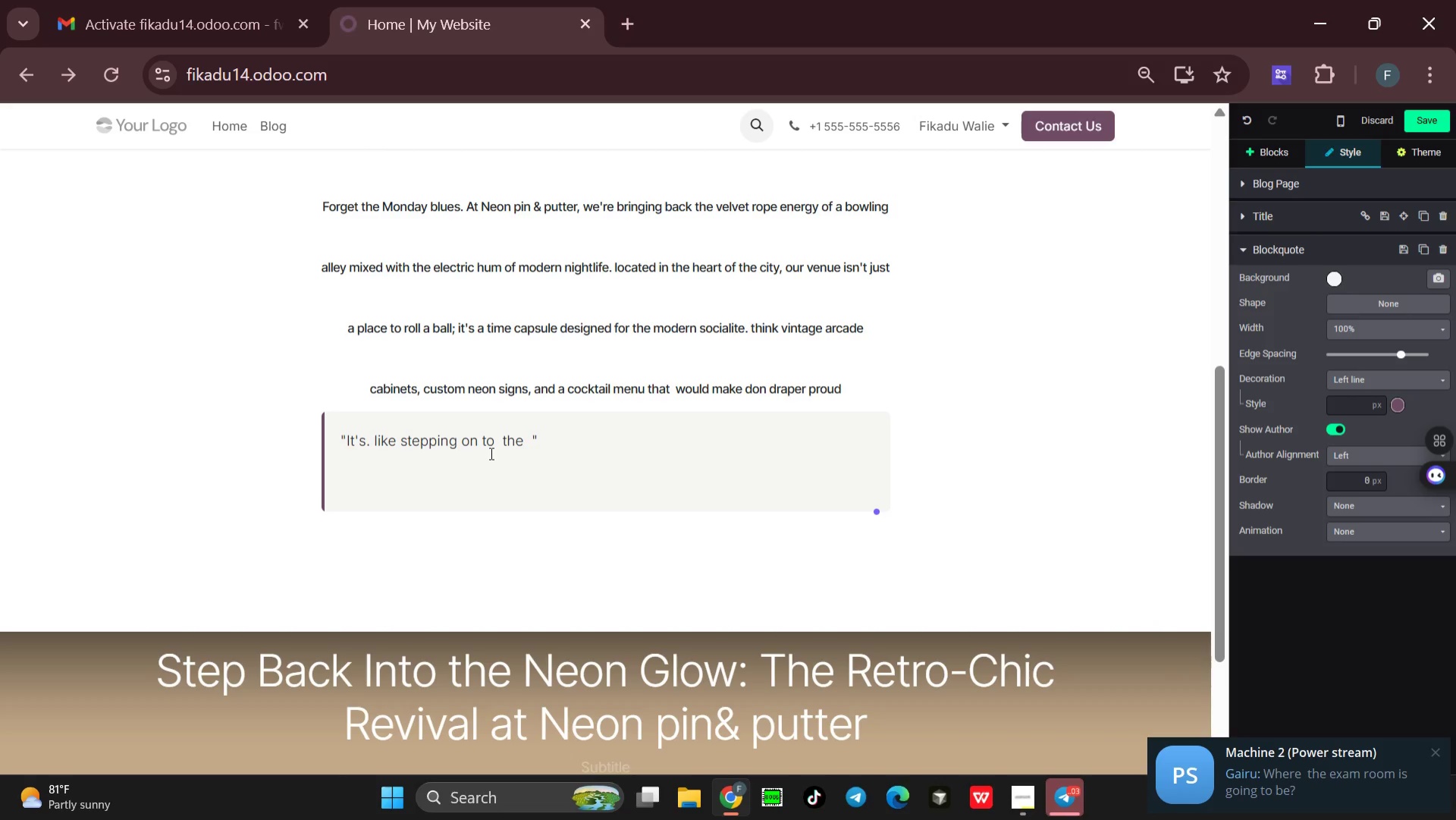 
type(set of )
 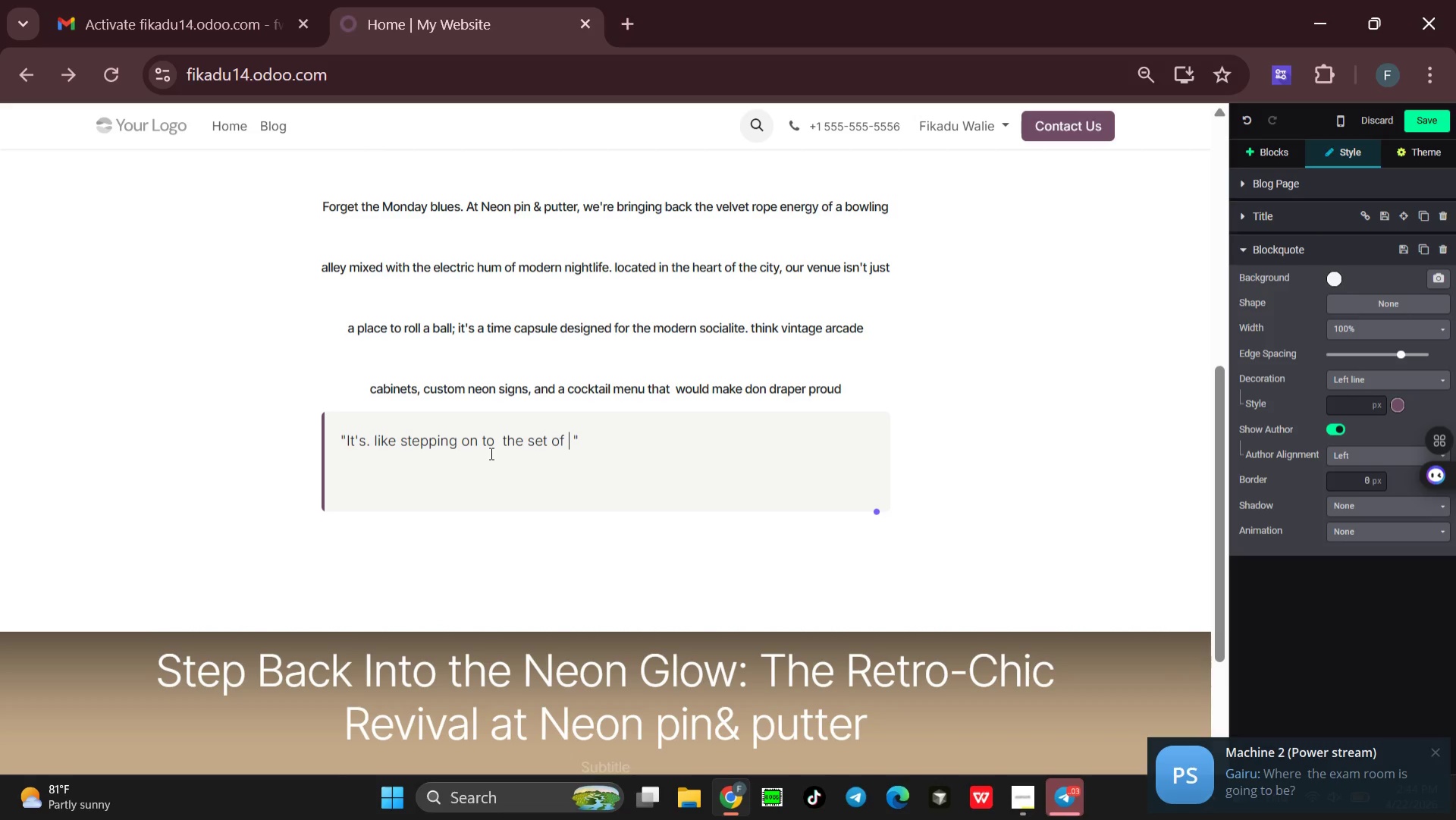 
type(a john )
 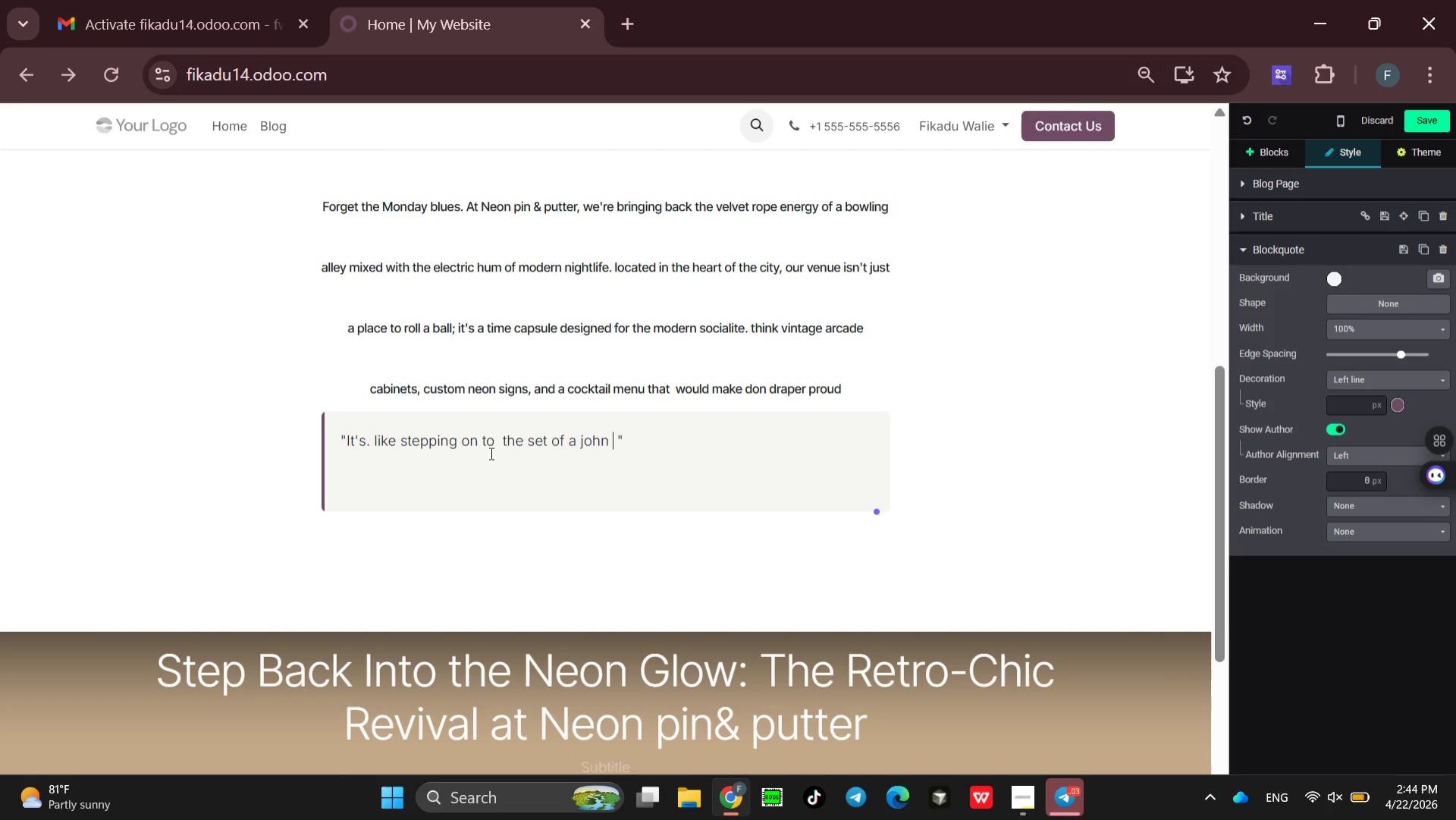 
type(hughes )
 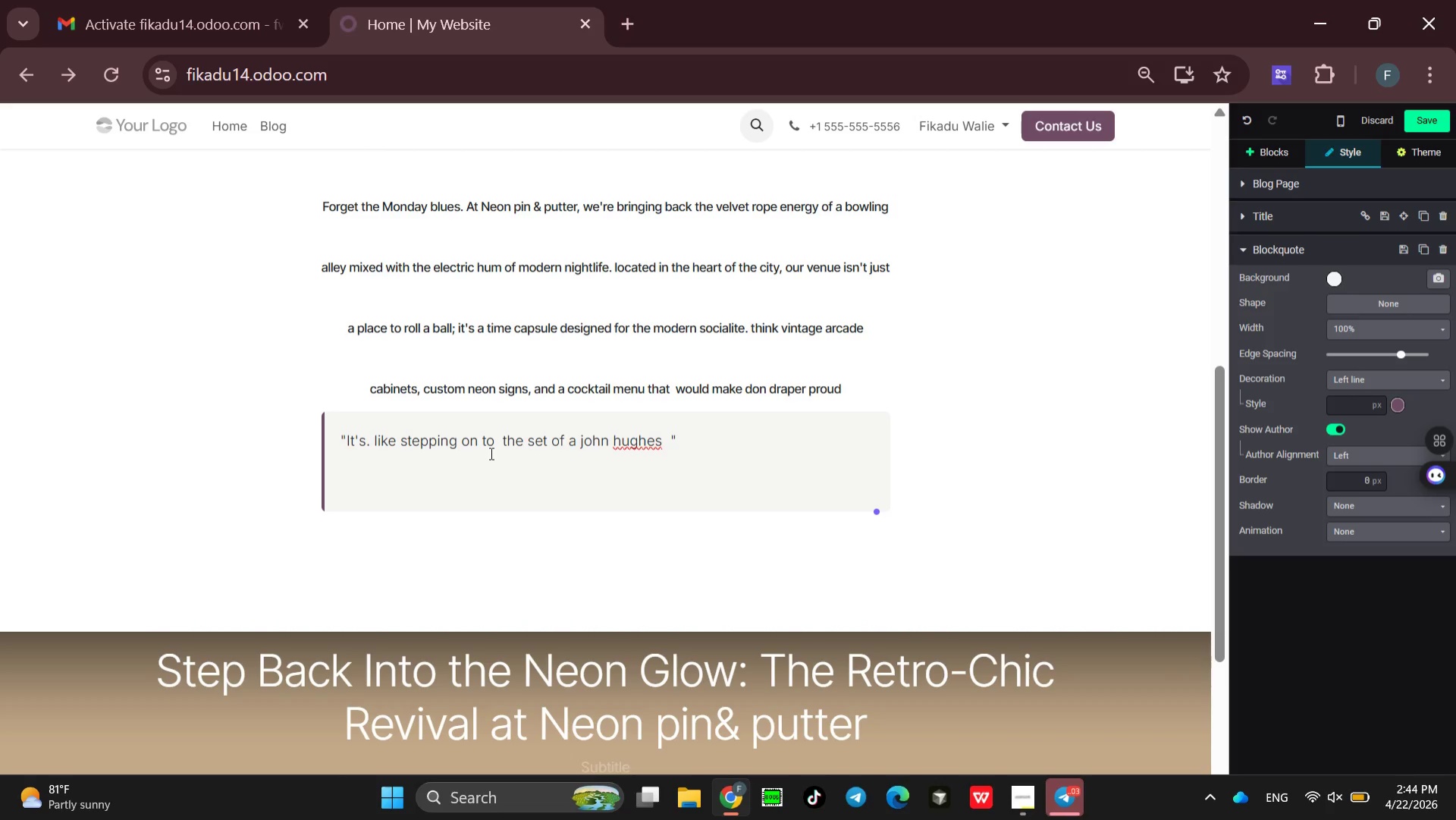 
wait(7.98)
 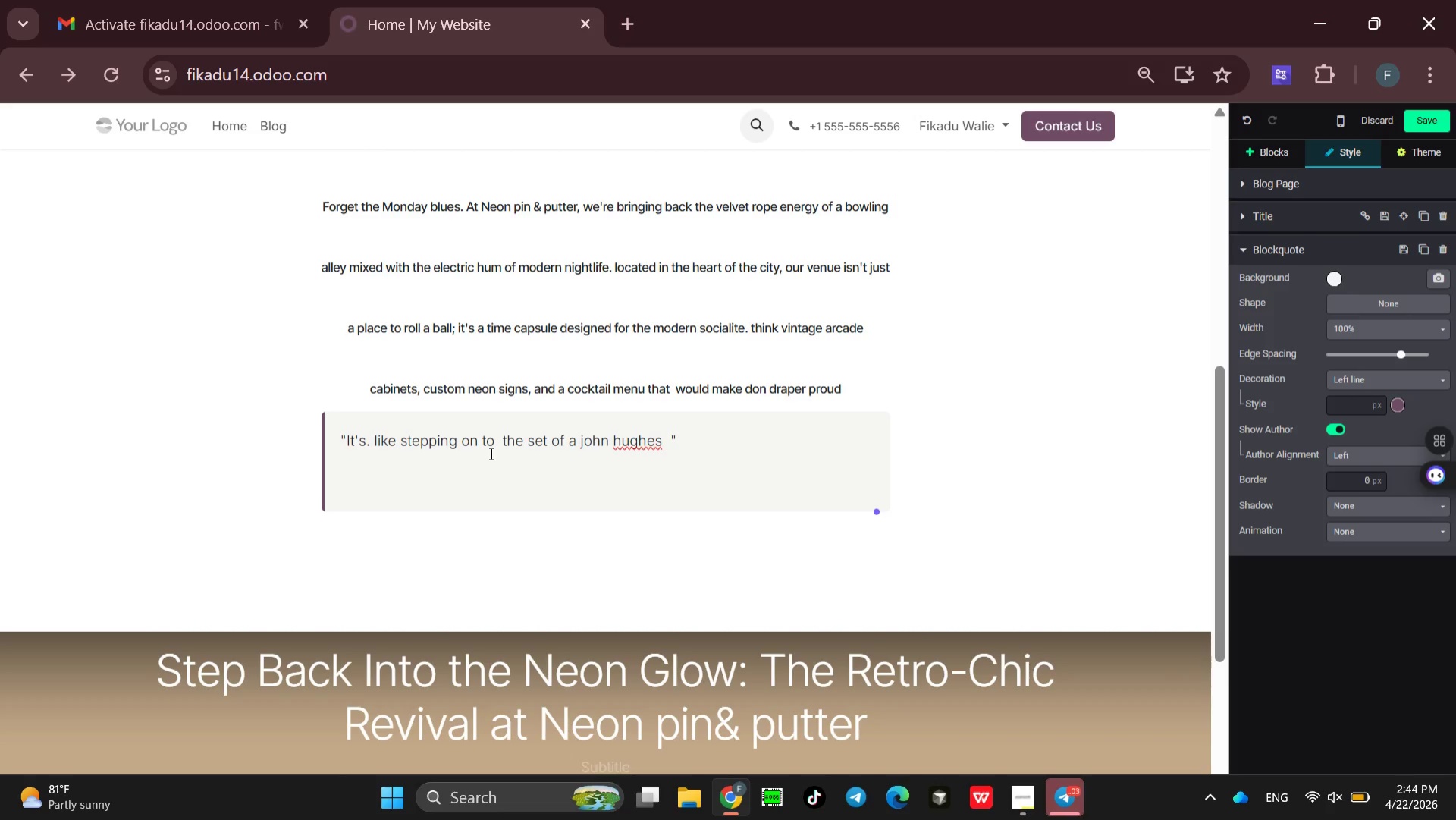 
key(ArrowLeft)
 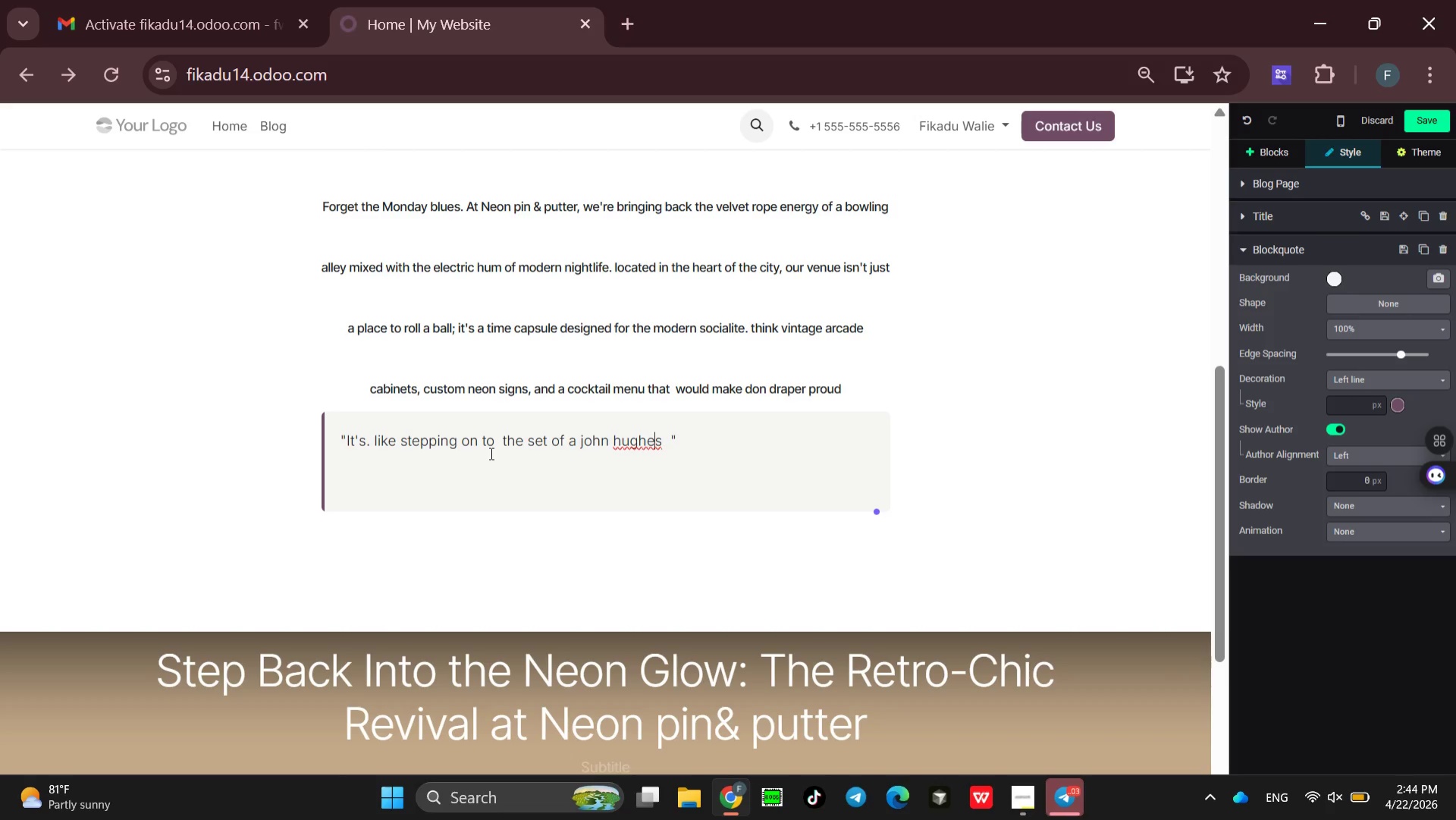 
key(ArrowLeft)
 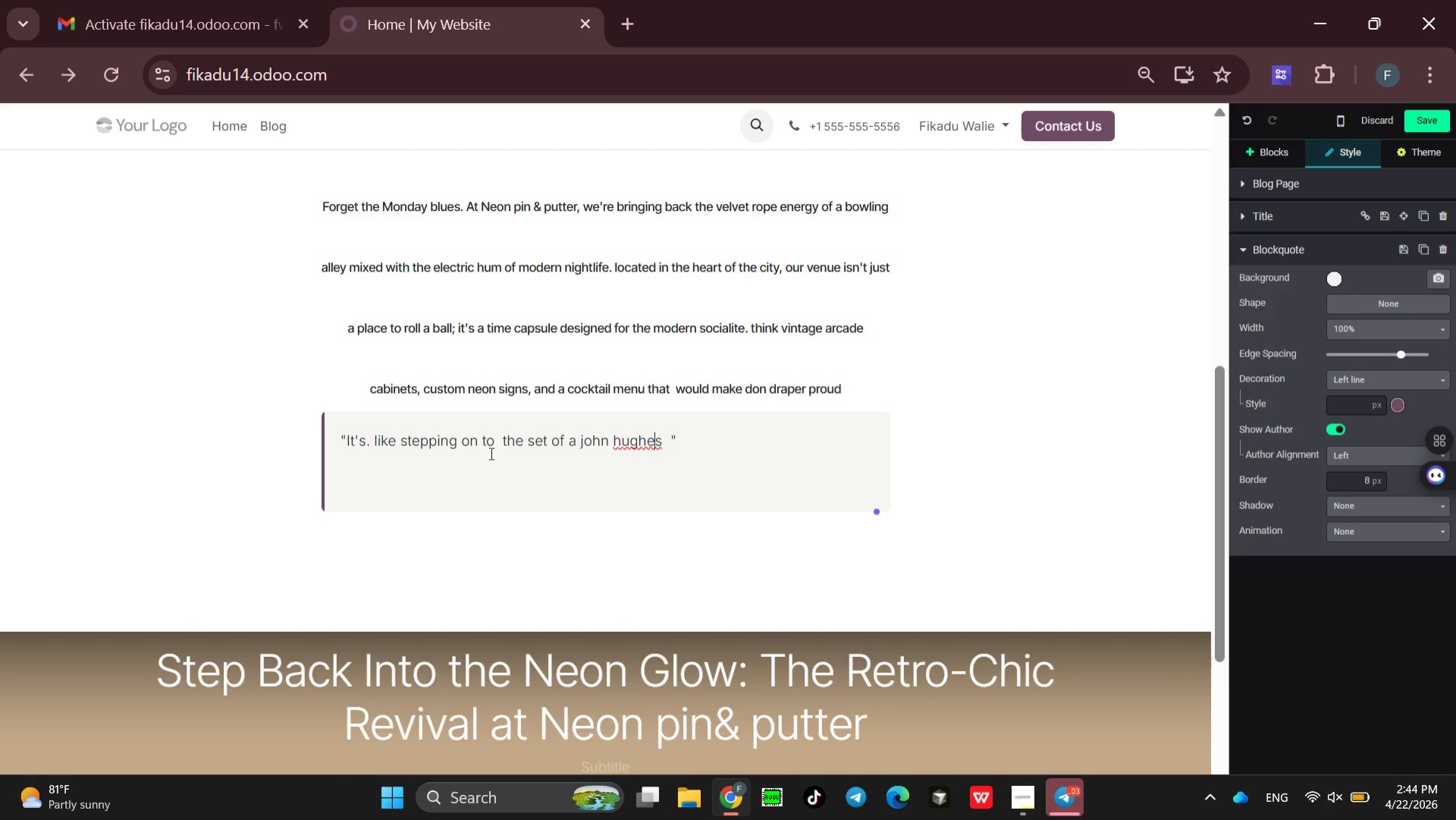 
key(ArrowLeft)
 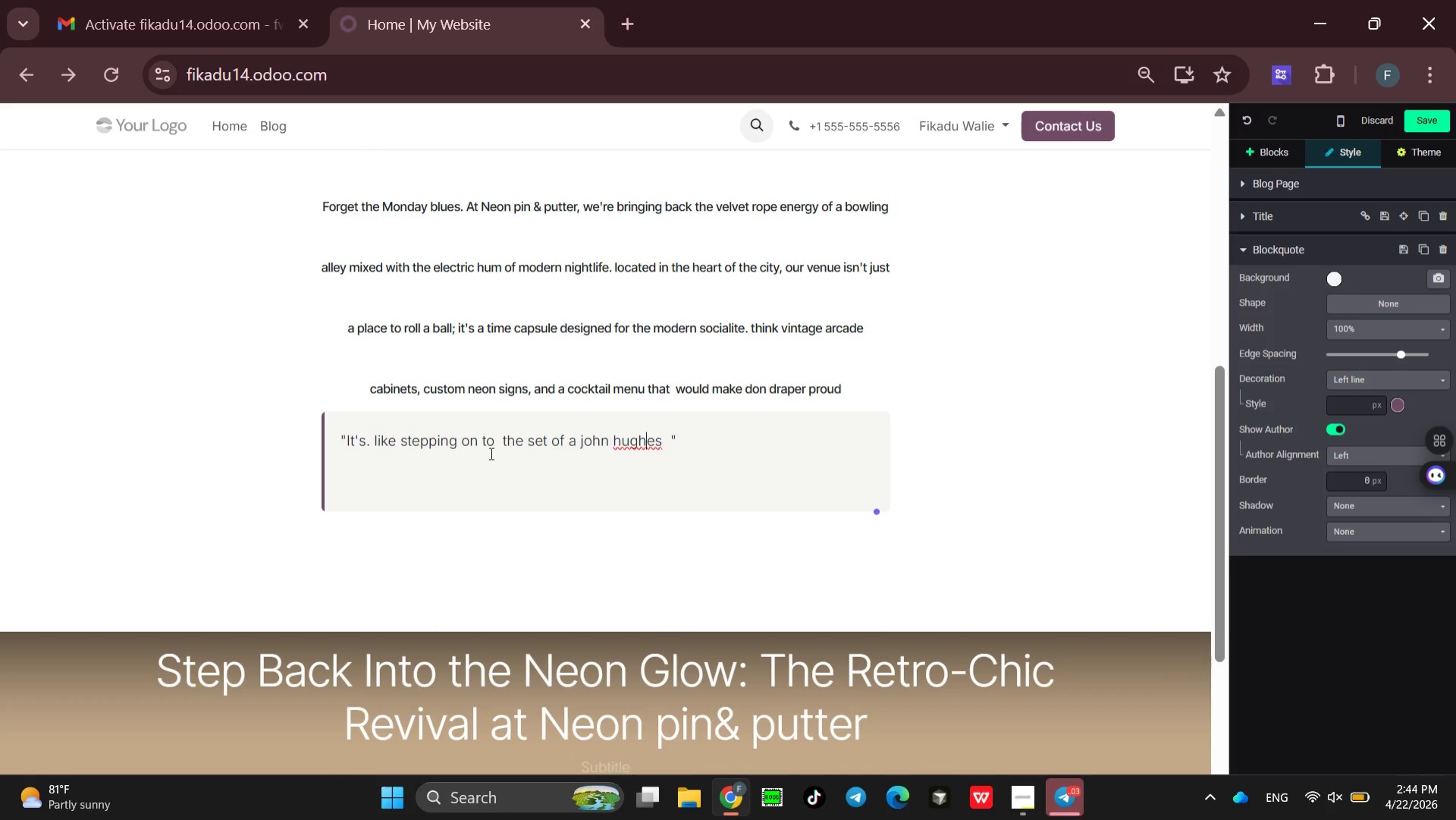 
key(ArrowLeft)
 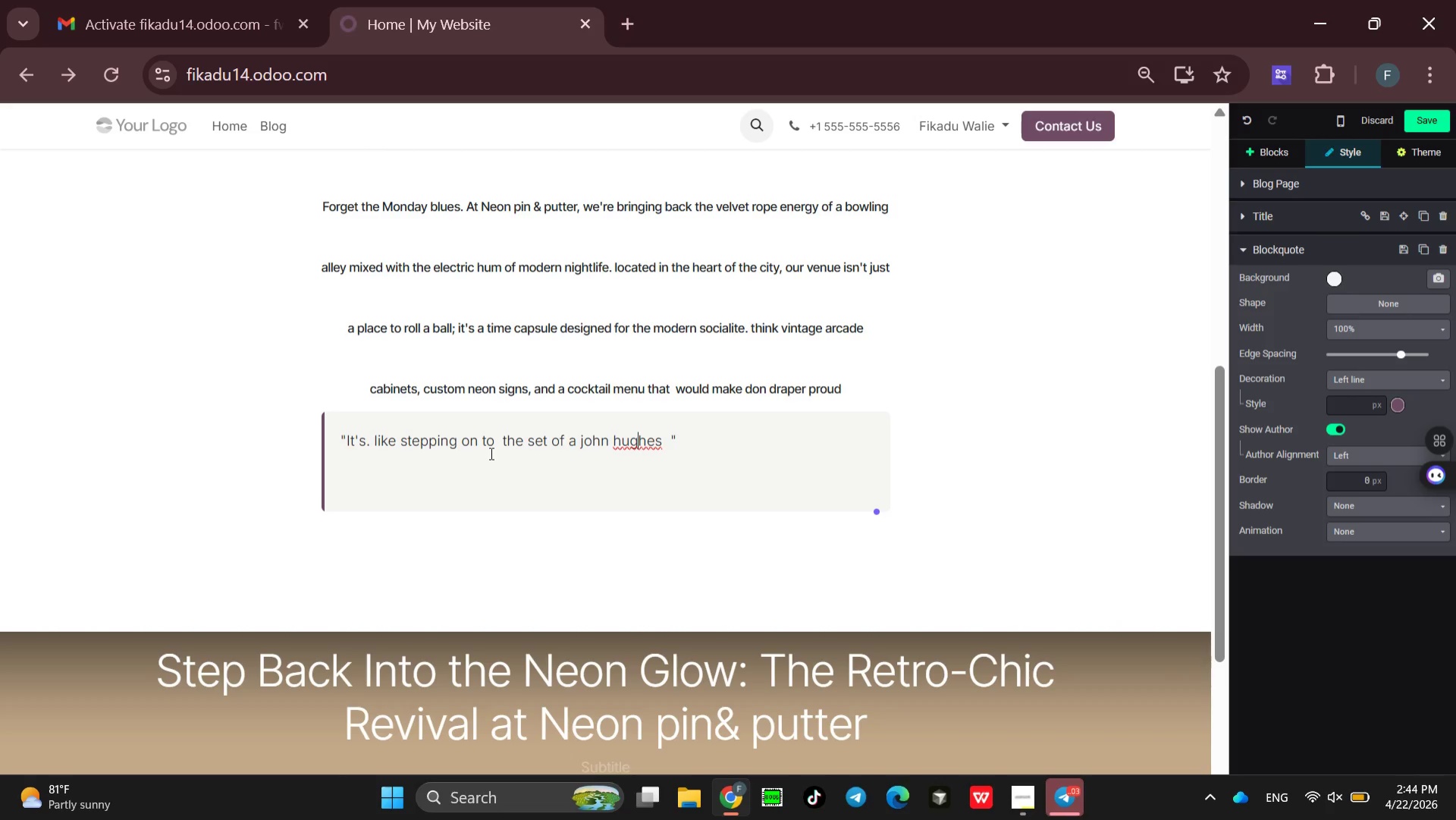 
key(ArrowLeft)
 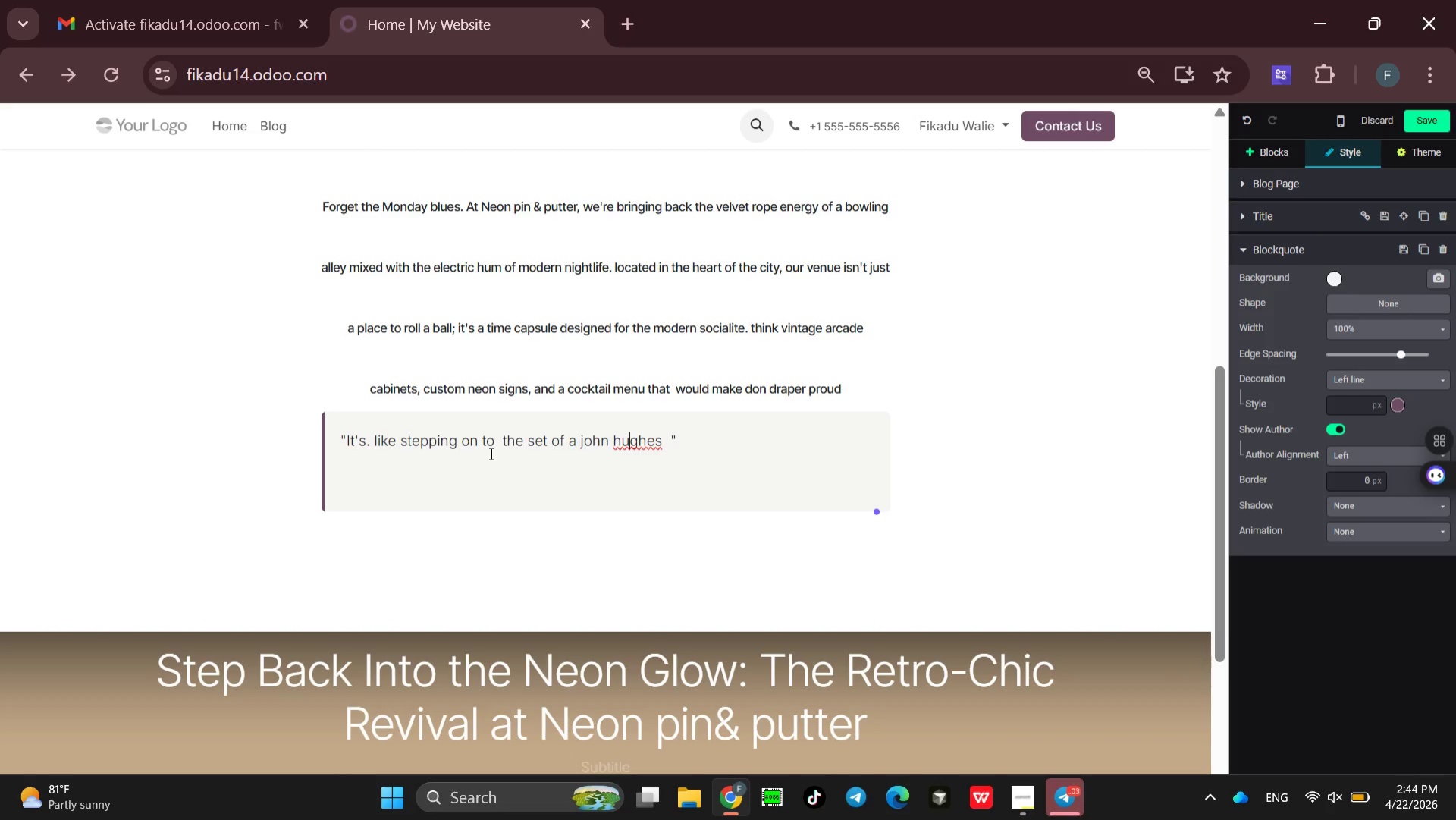 
key(ArrowLeft)
 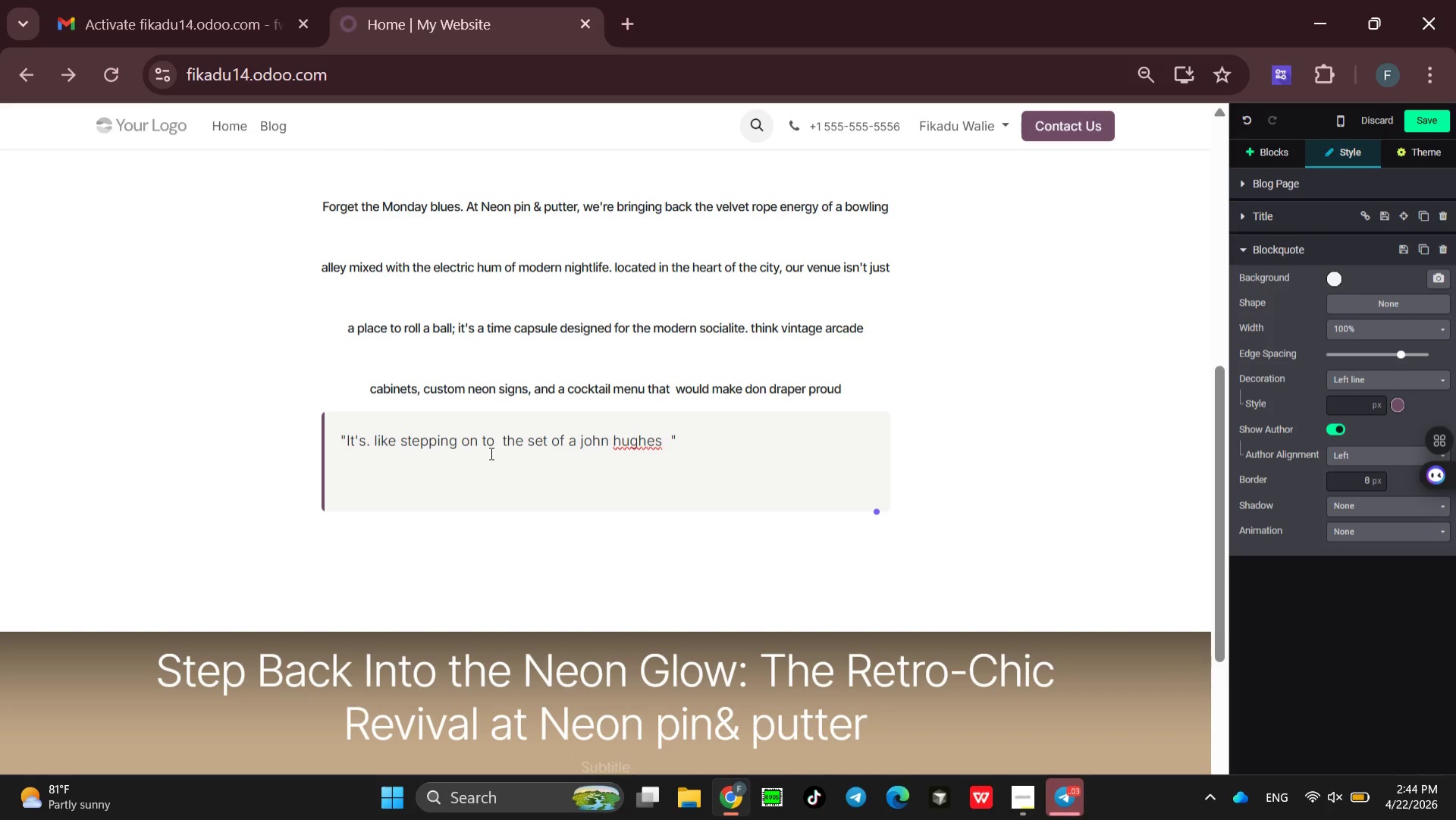 
key(Backspace)
 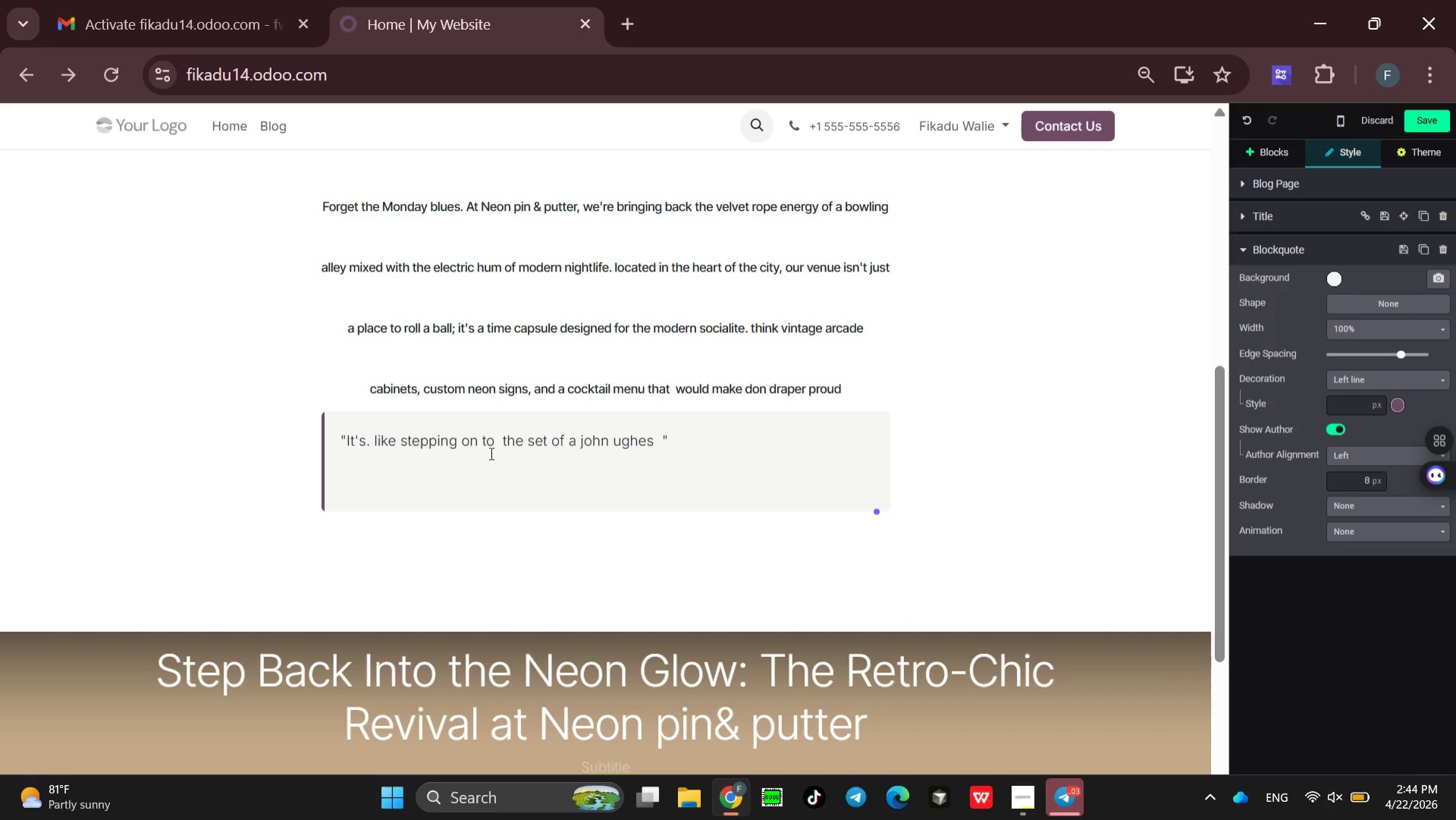 
key(Shift+H)
 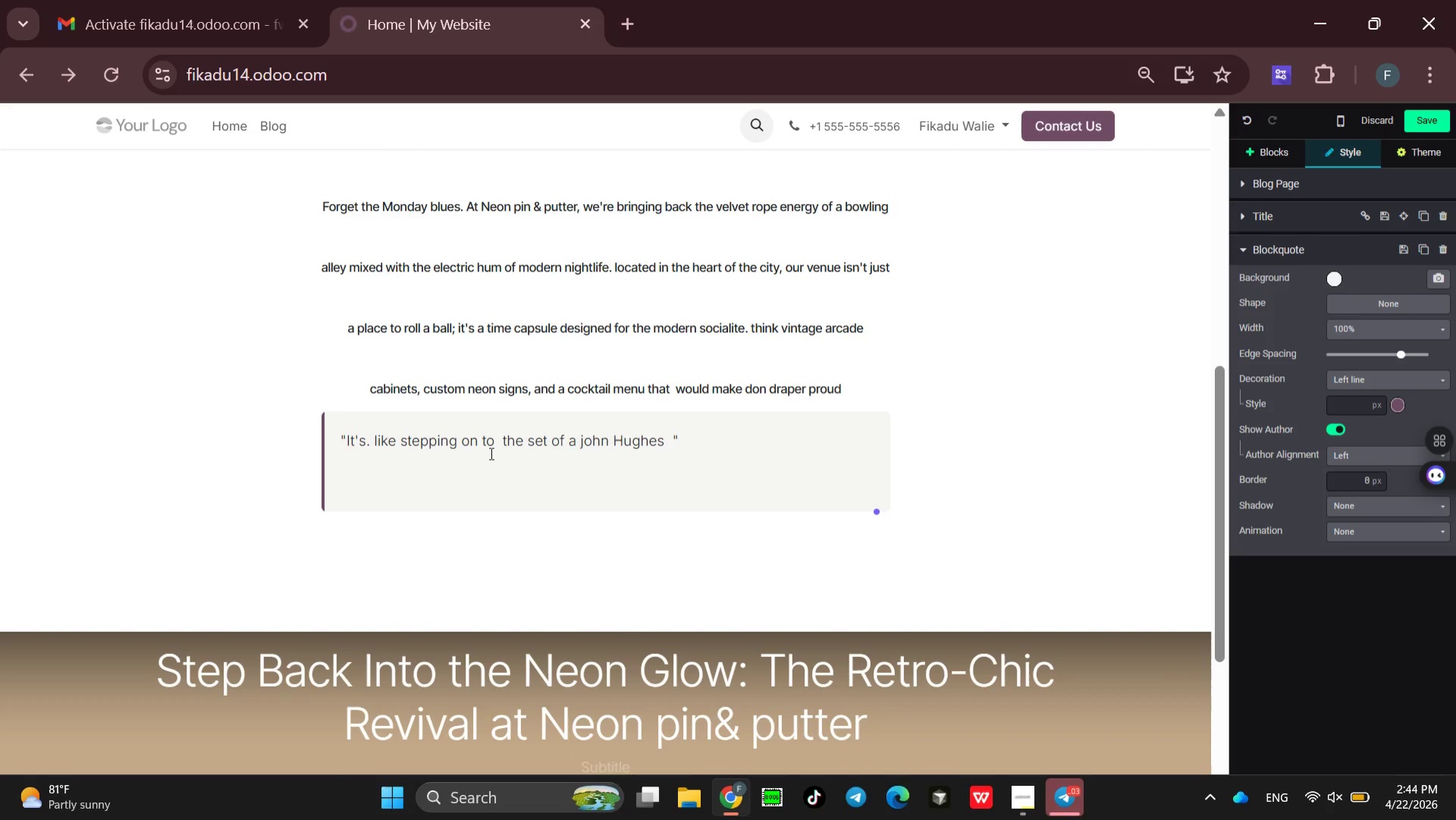 
key(ArrowRight)
 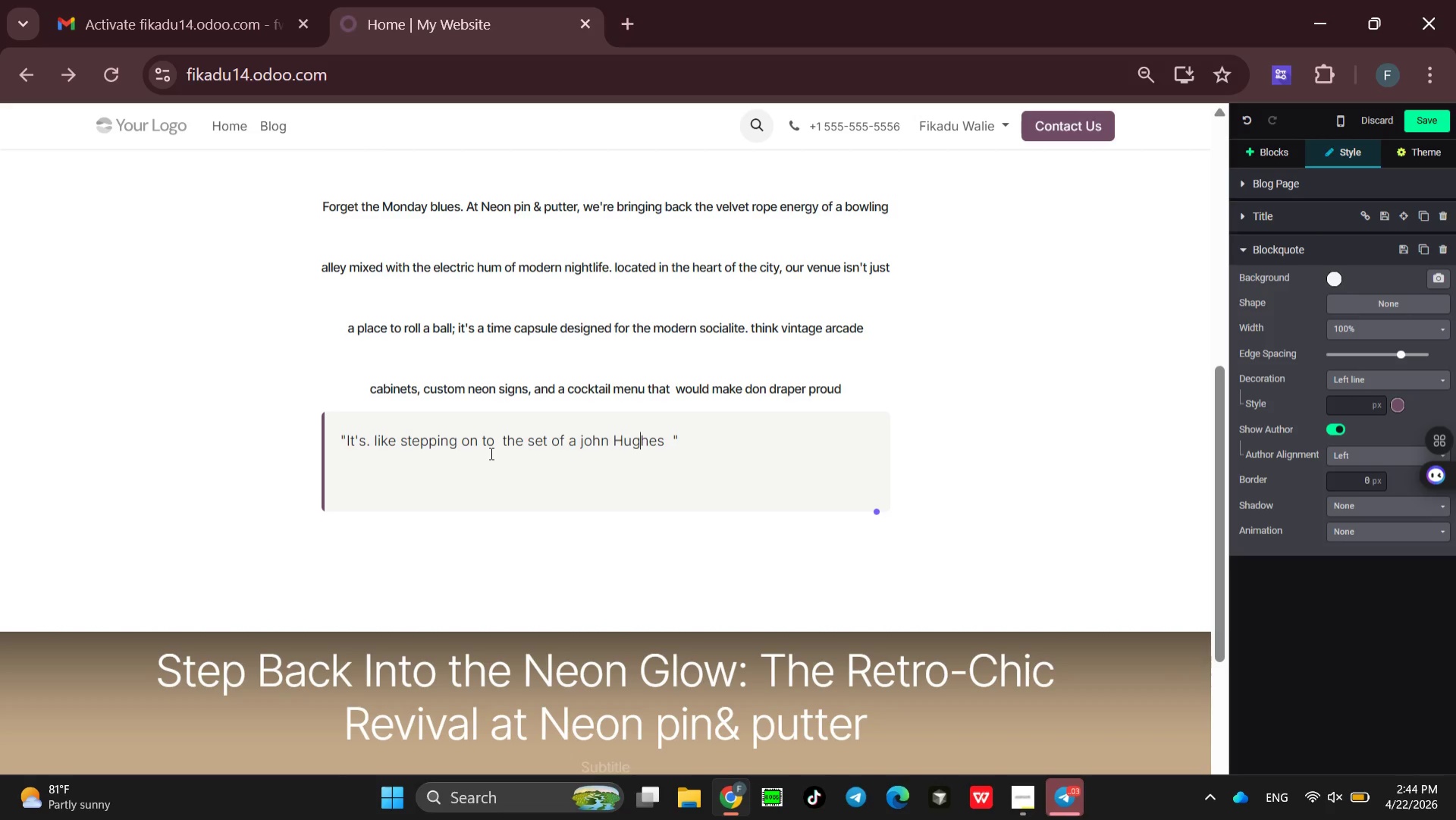 
key(ArrowRight)
 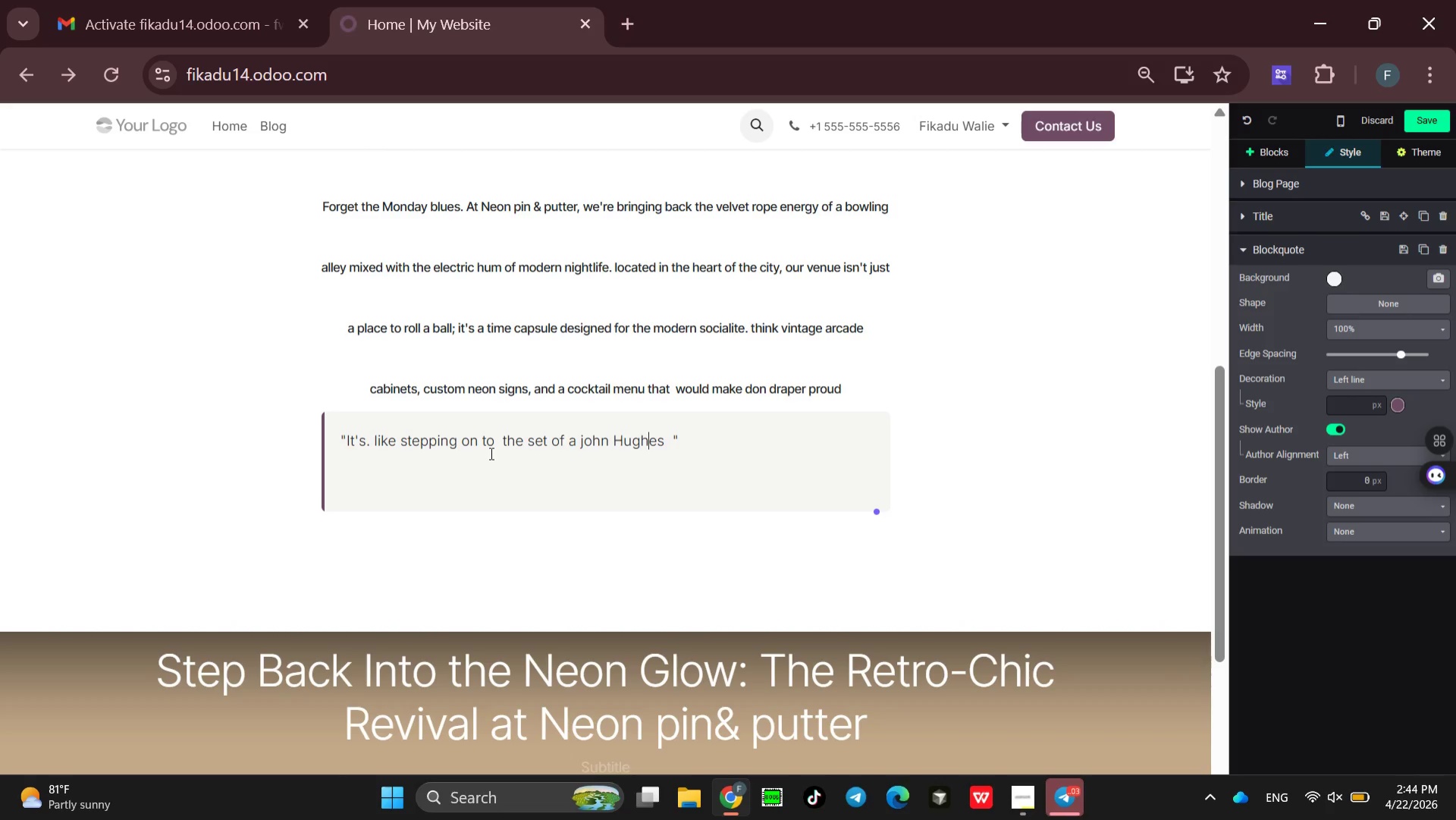 
key(ArrowRight)
 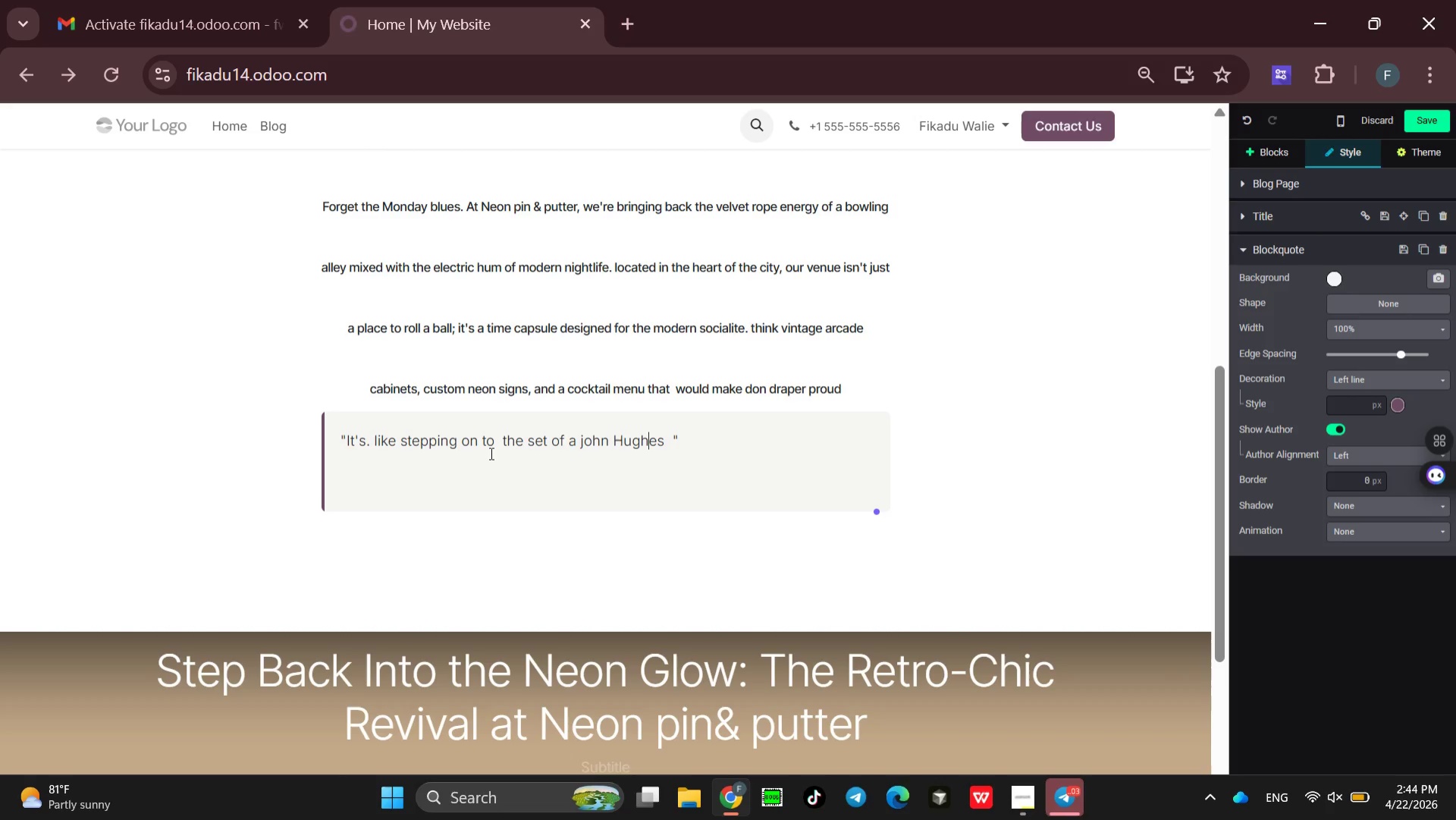 
key(ArrowRight)
 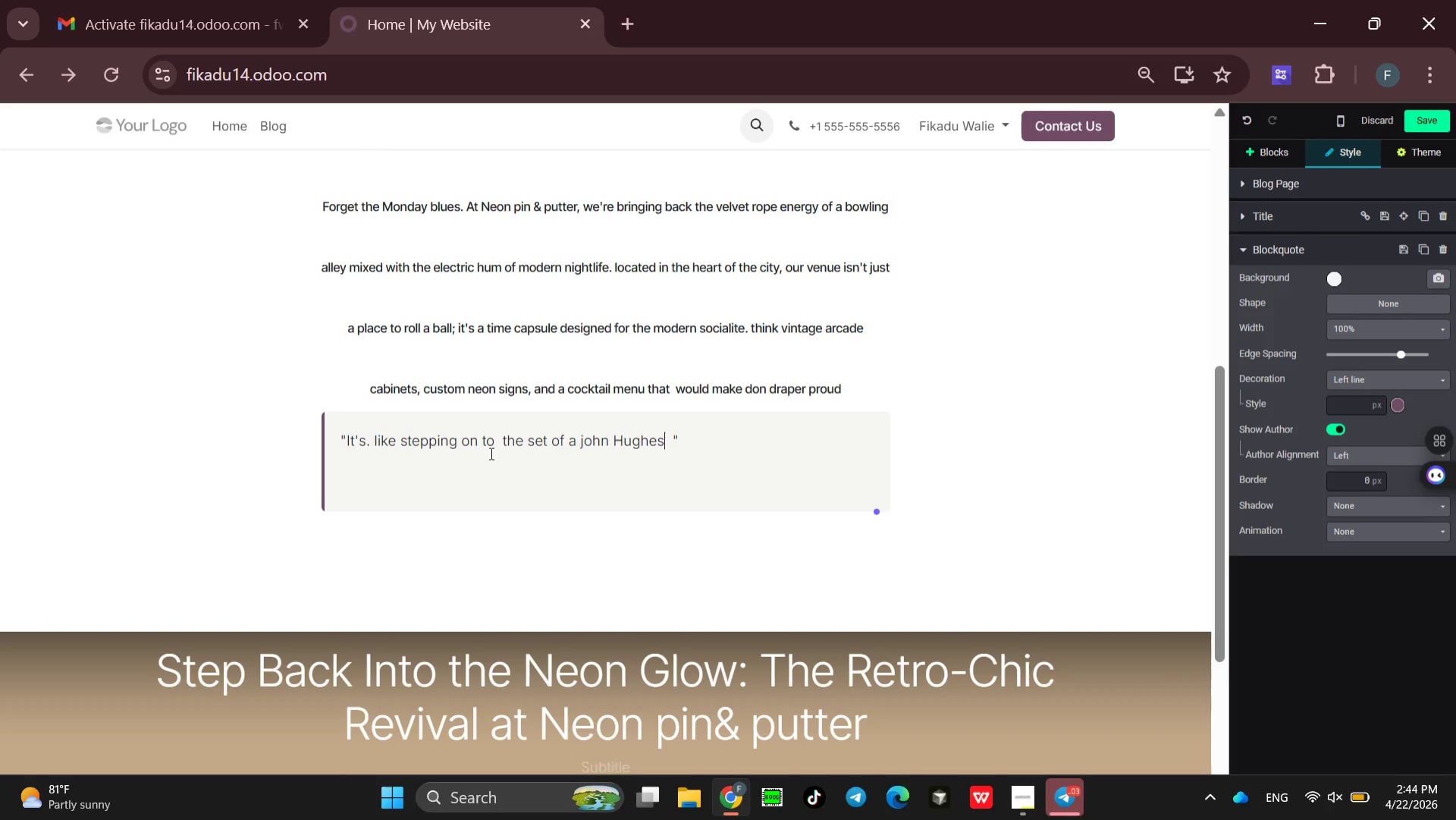 
key(ArrowRight)
 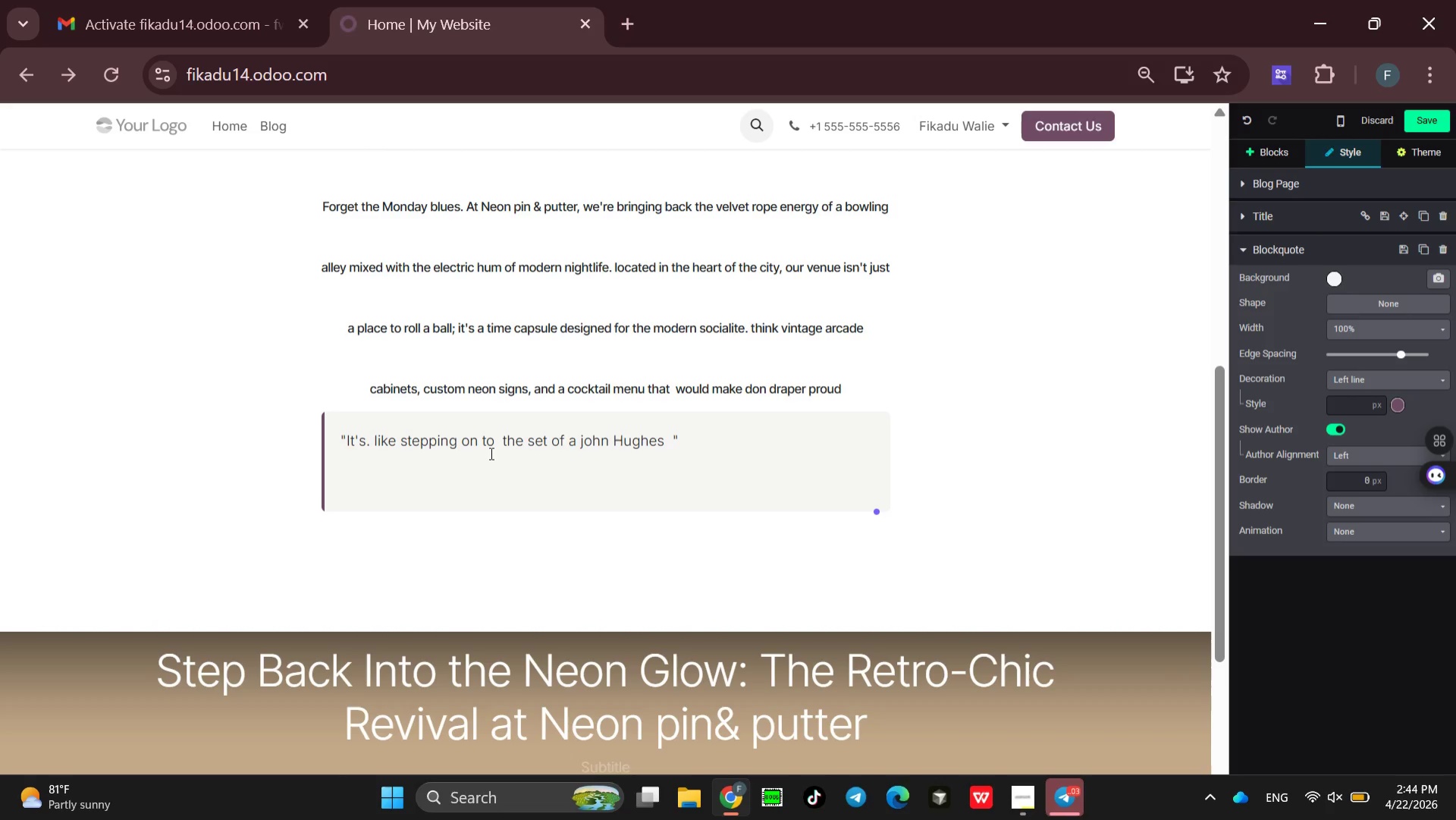 
type( film )
key(Backspace)
type(, but with better drinks )
 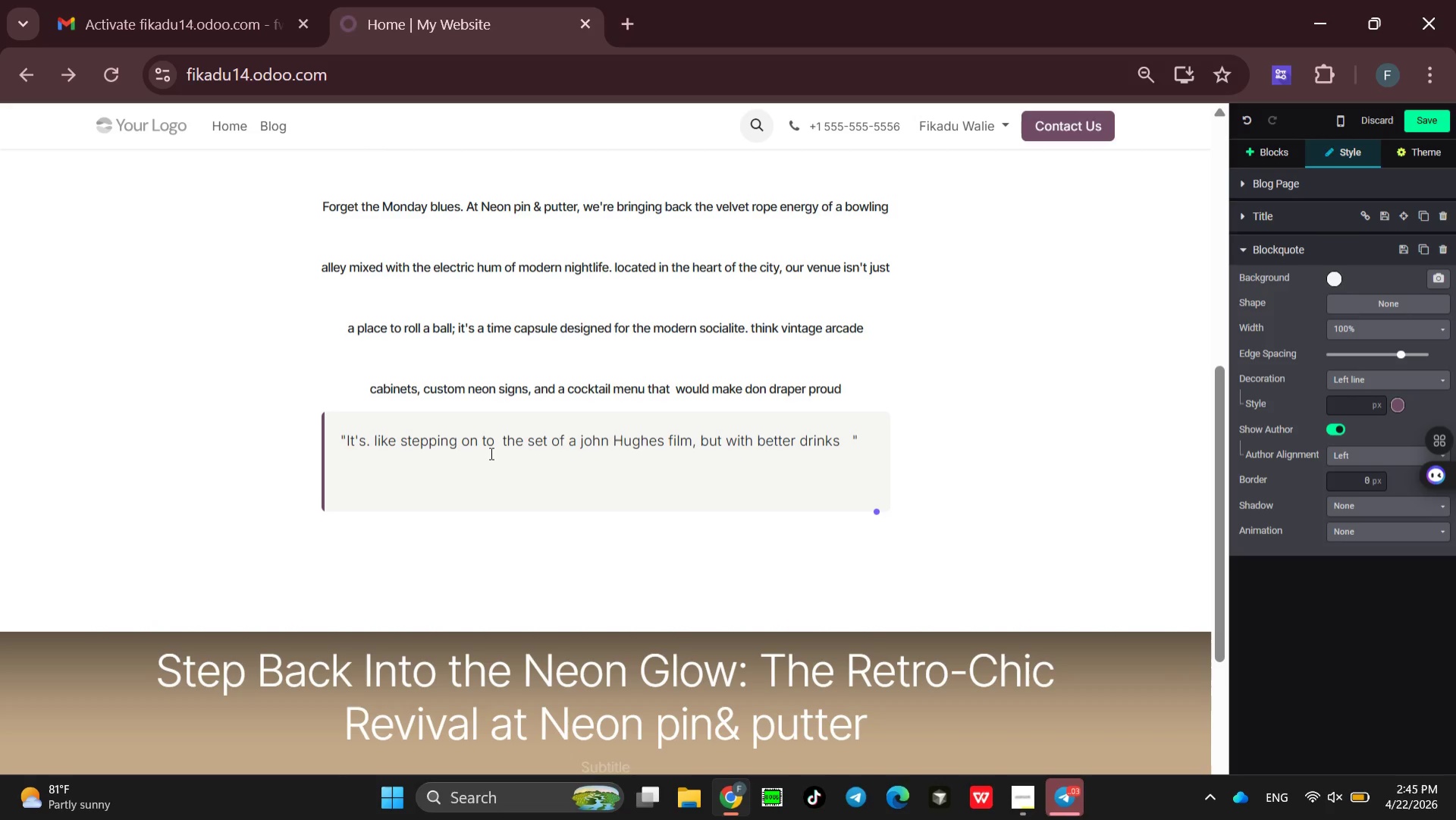 
type(and no homework )
 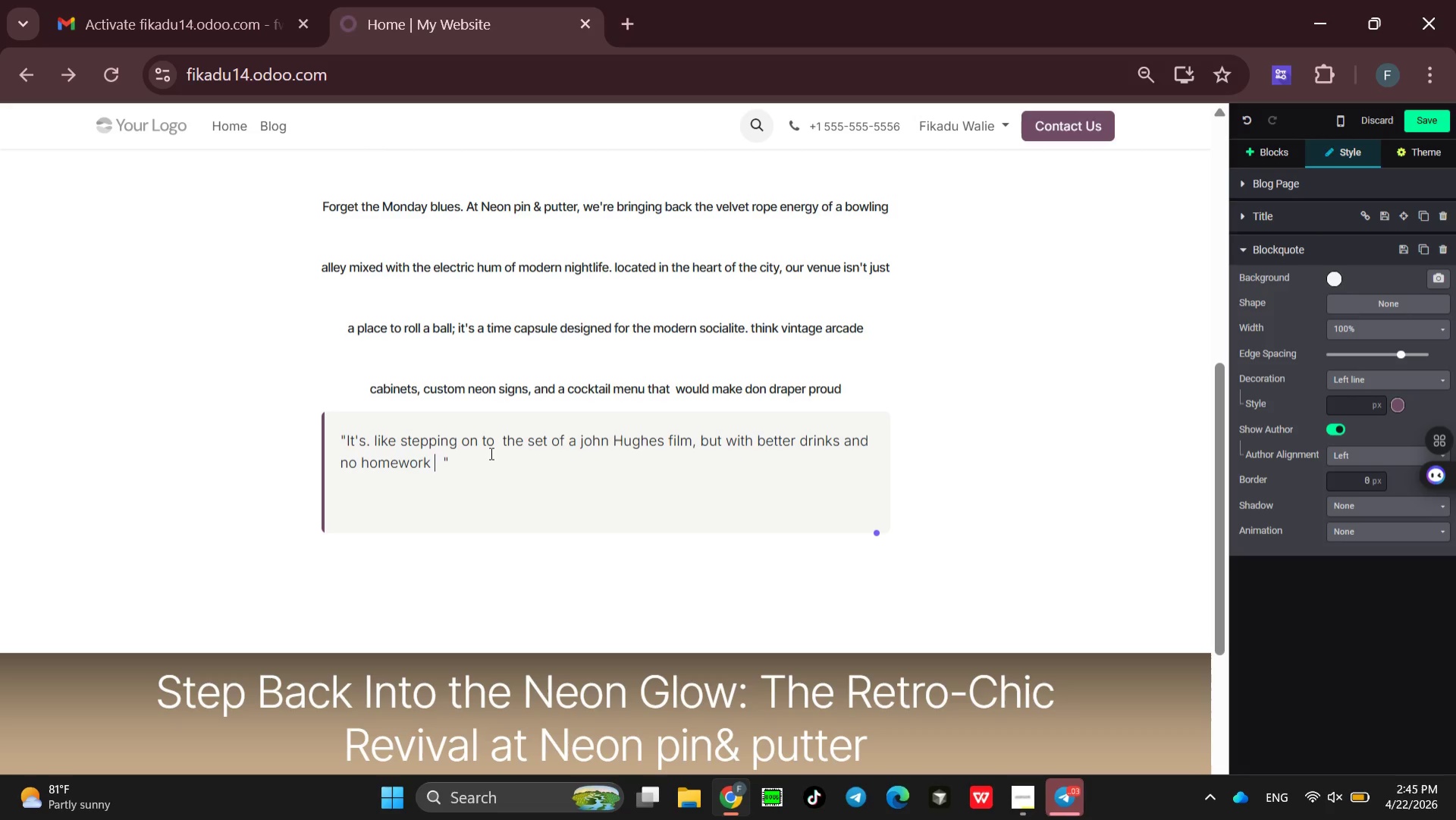 
key(Backspace)
 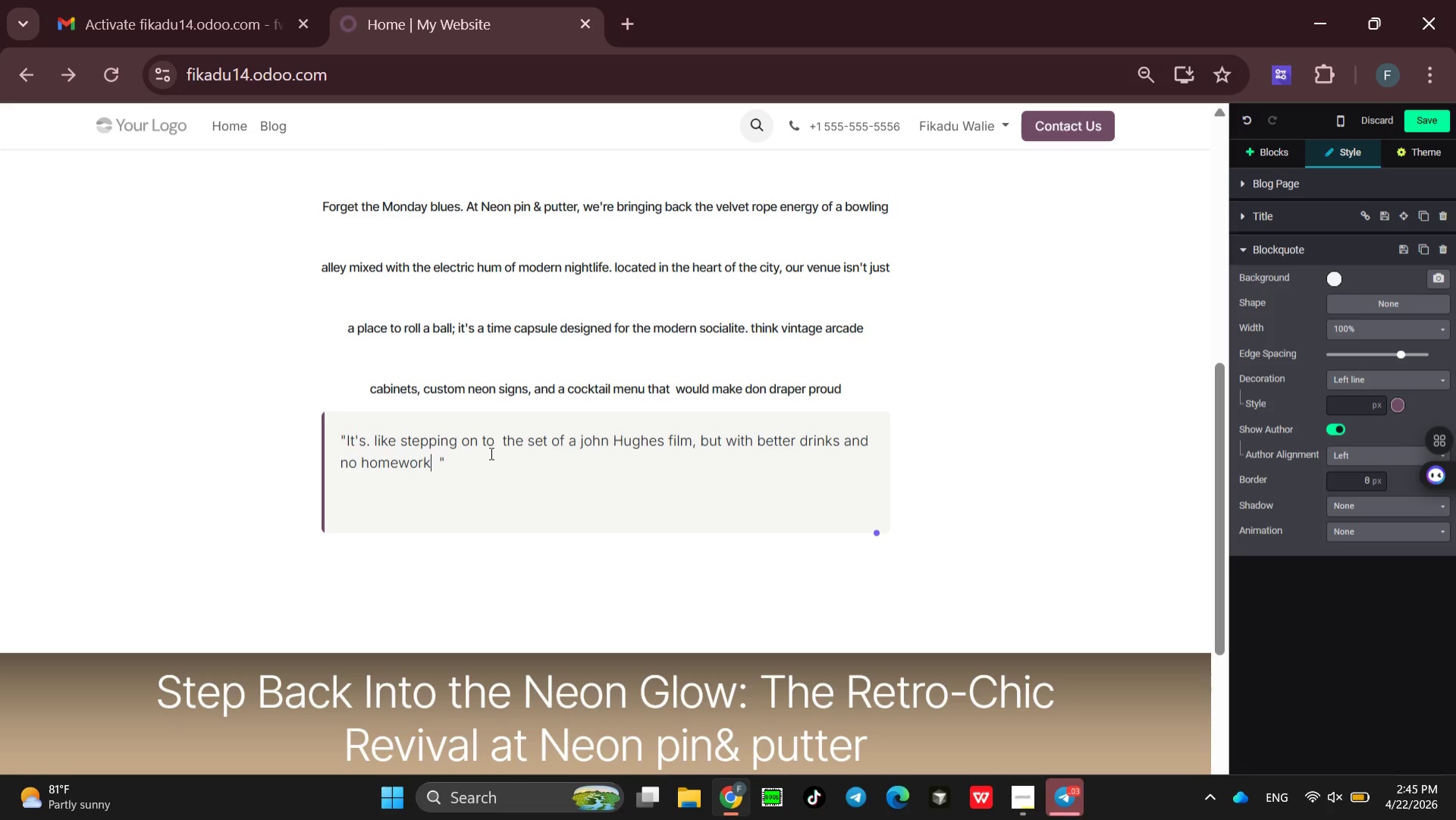 
key(Period)
 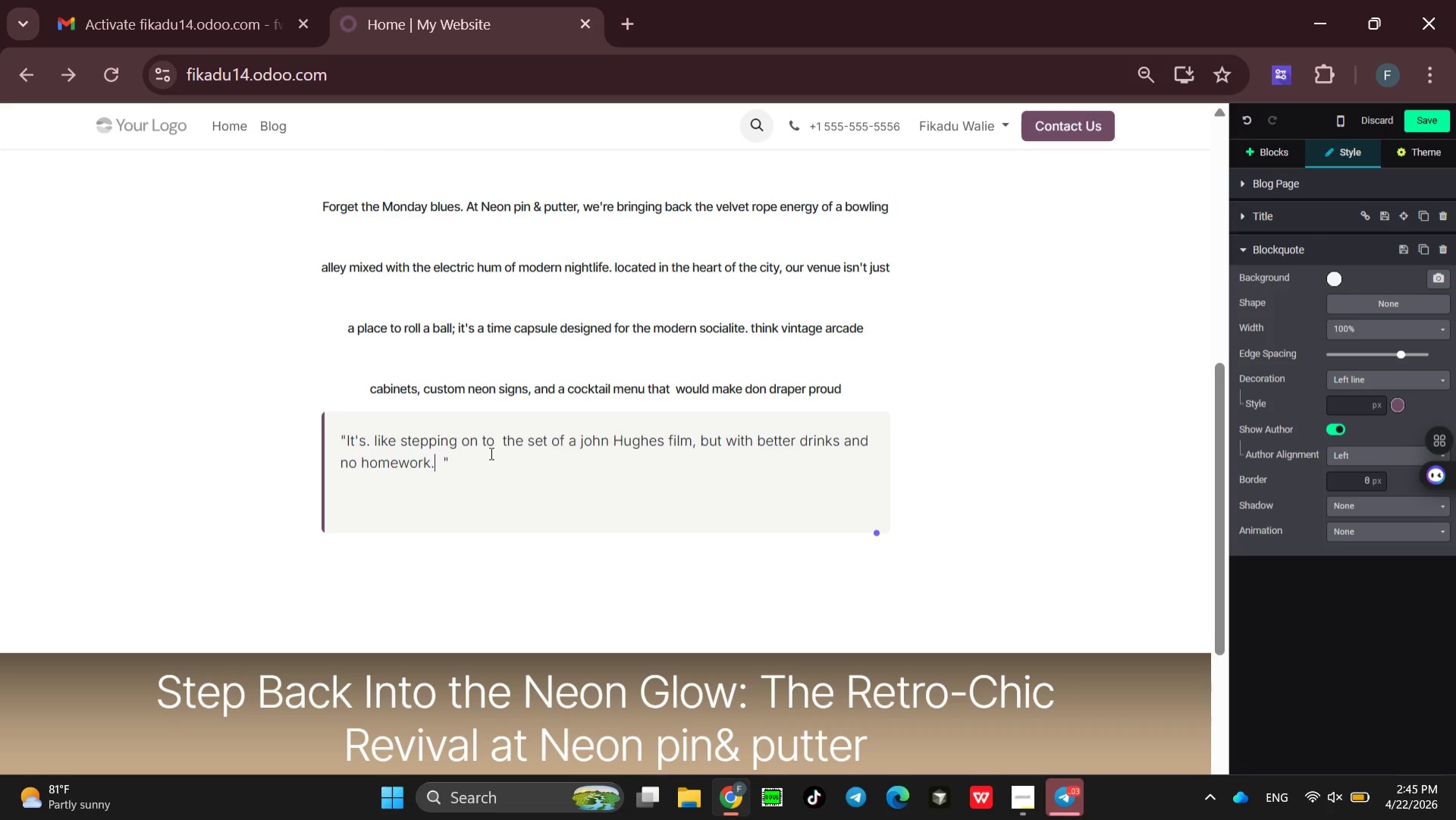 
key(Space)
 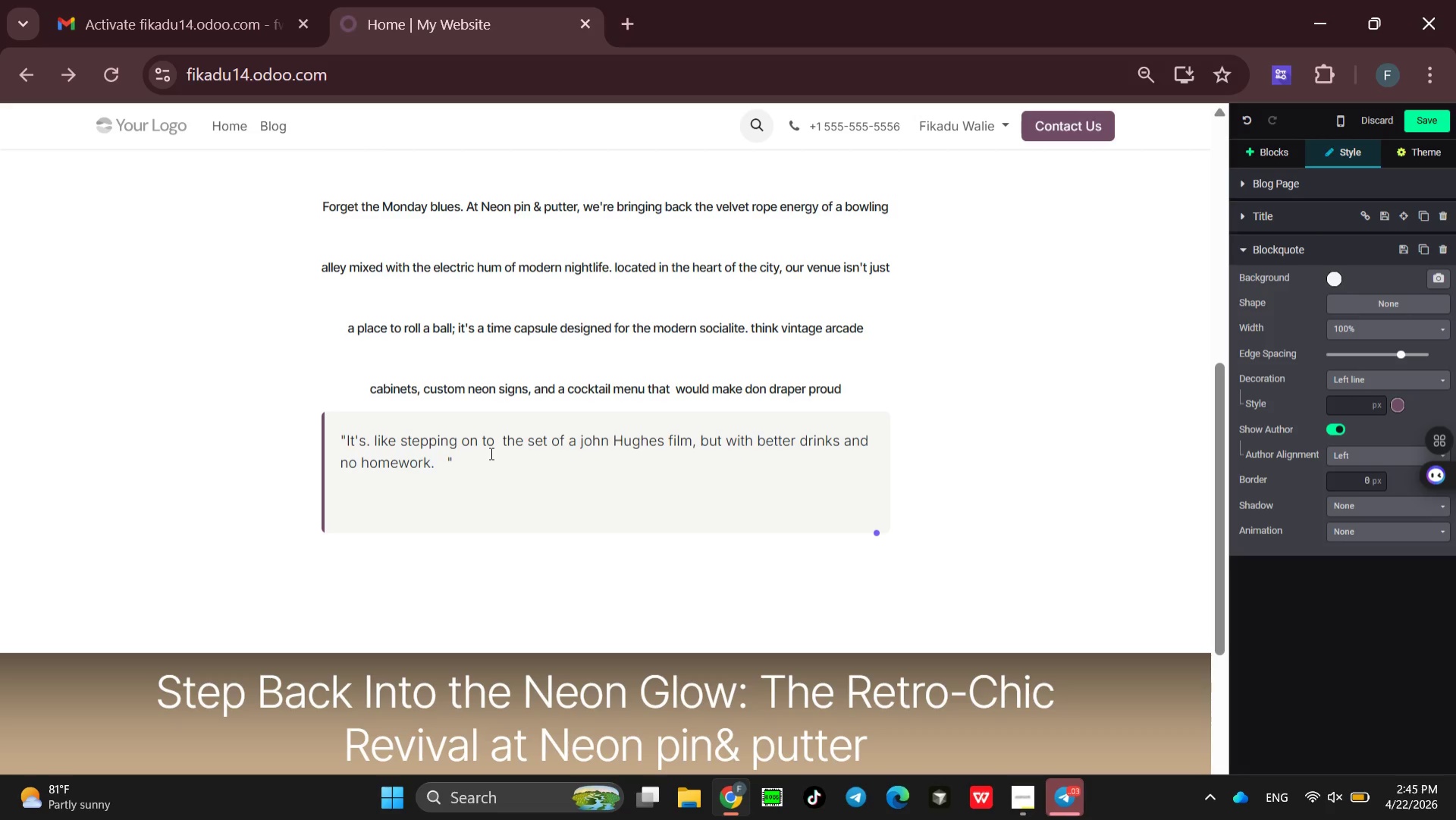 
key(Backspace)
 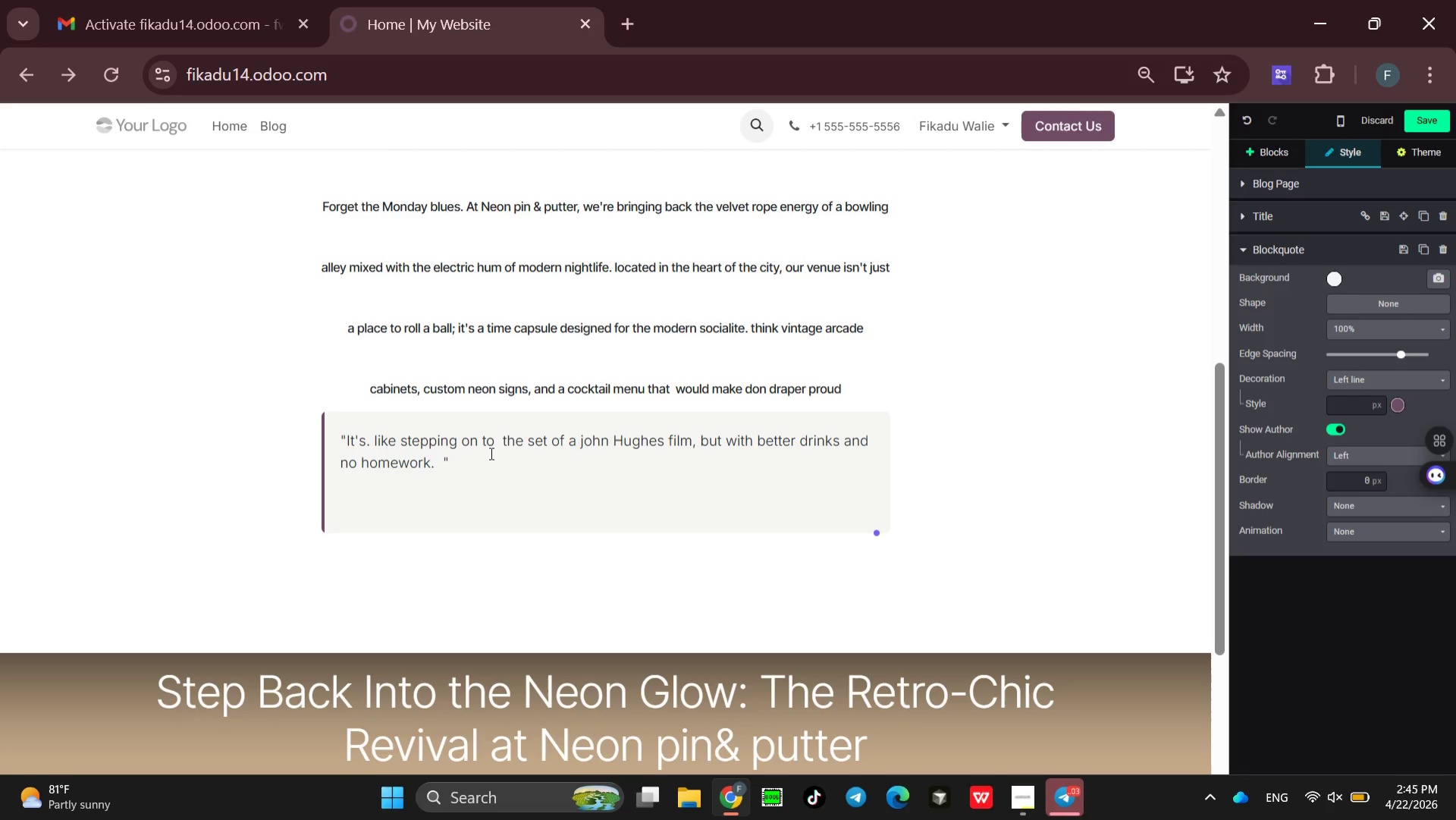 
key(Backspace)
 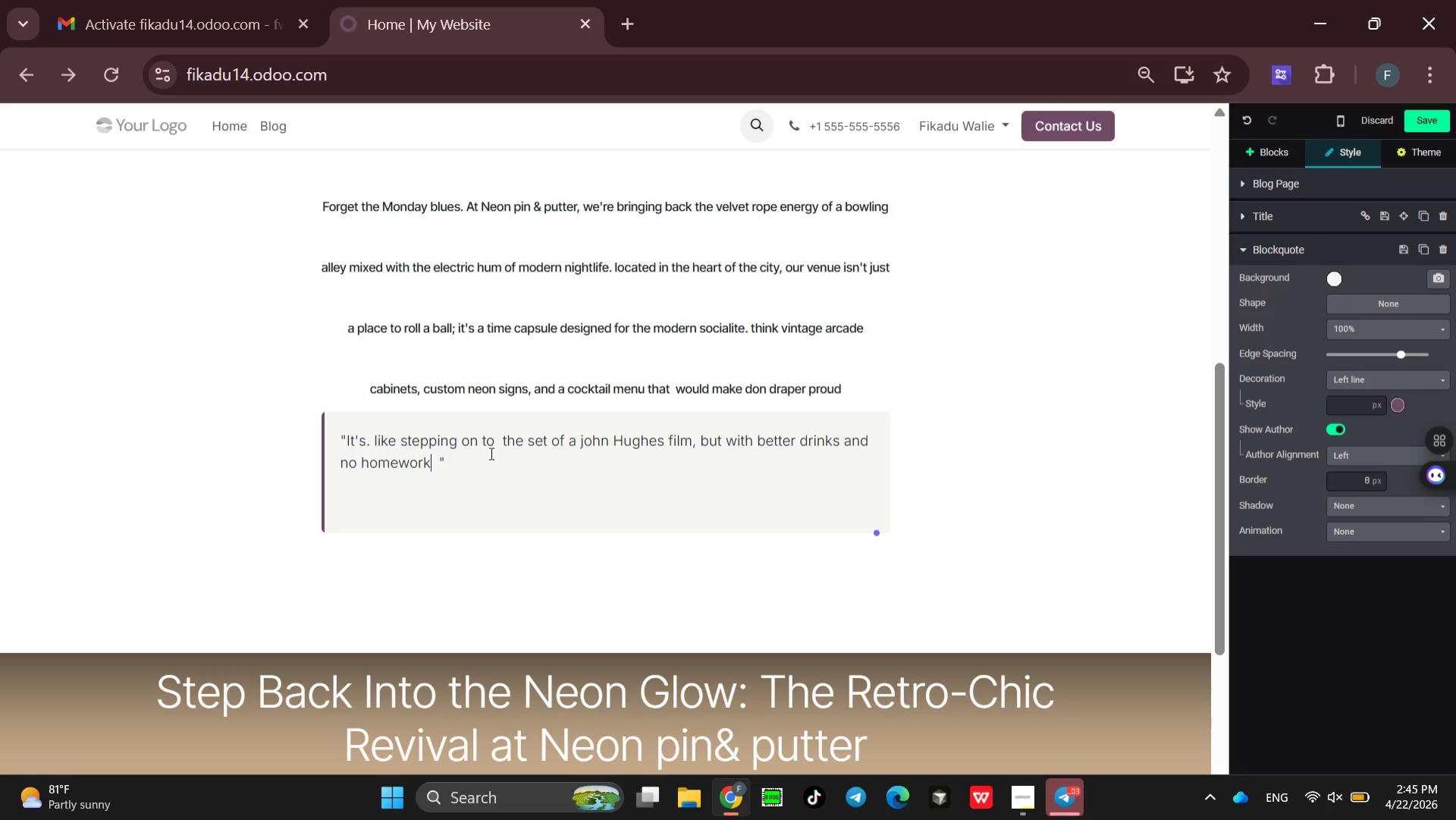 
key(Period)
 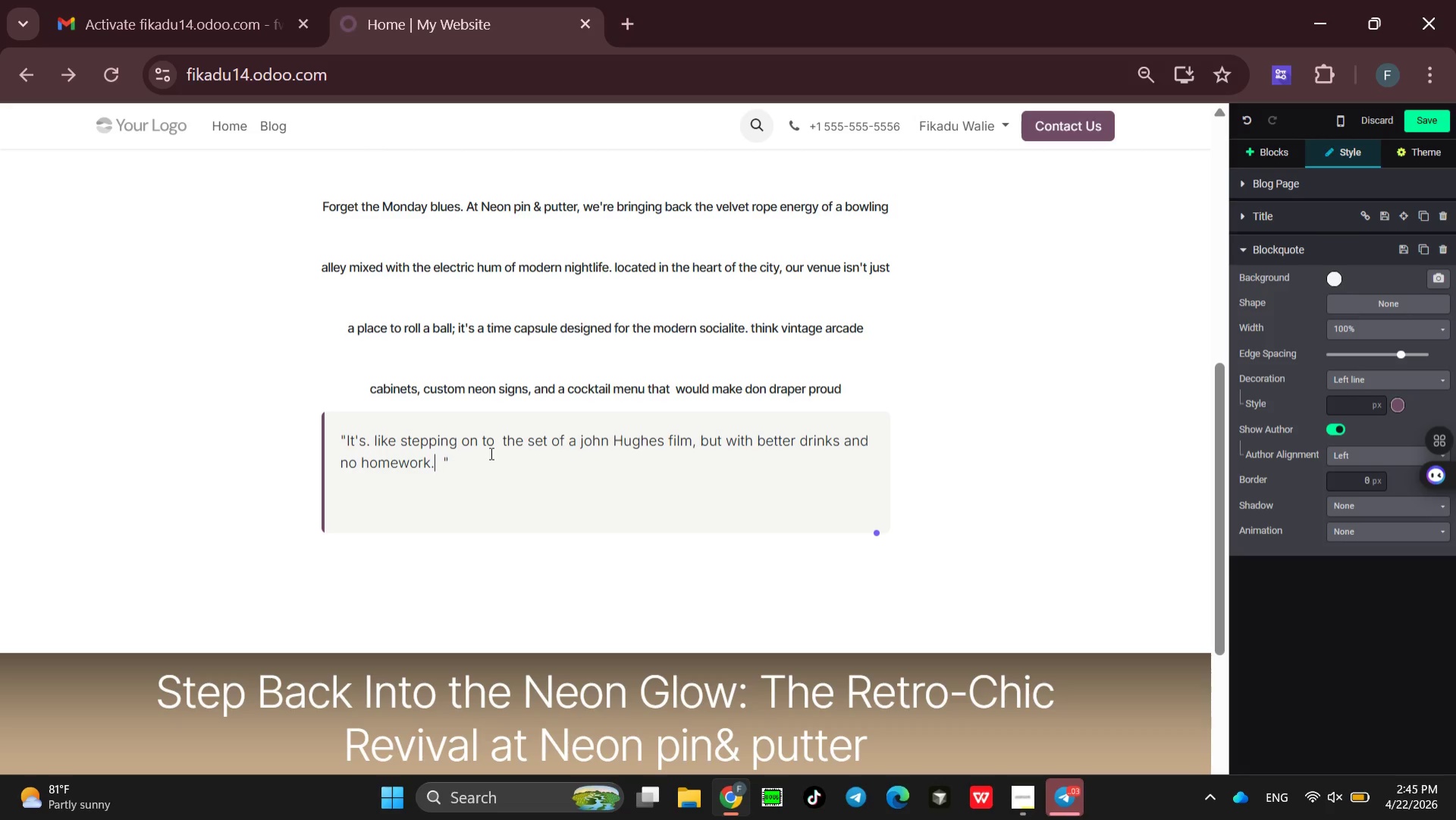 
key(Space)
 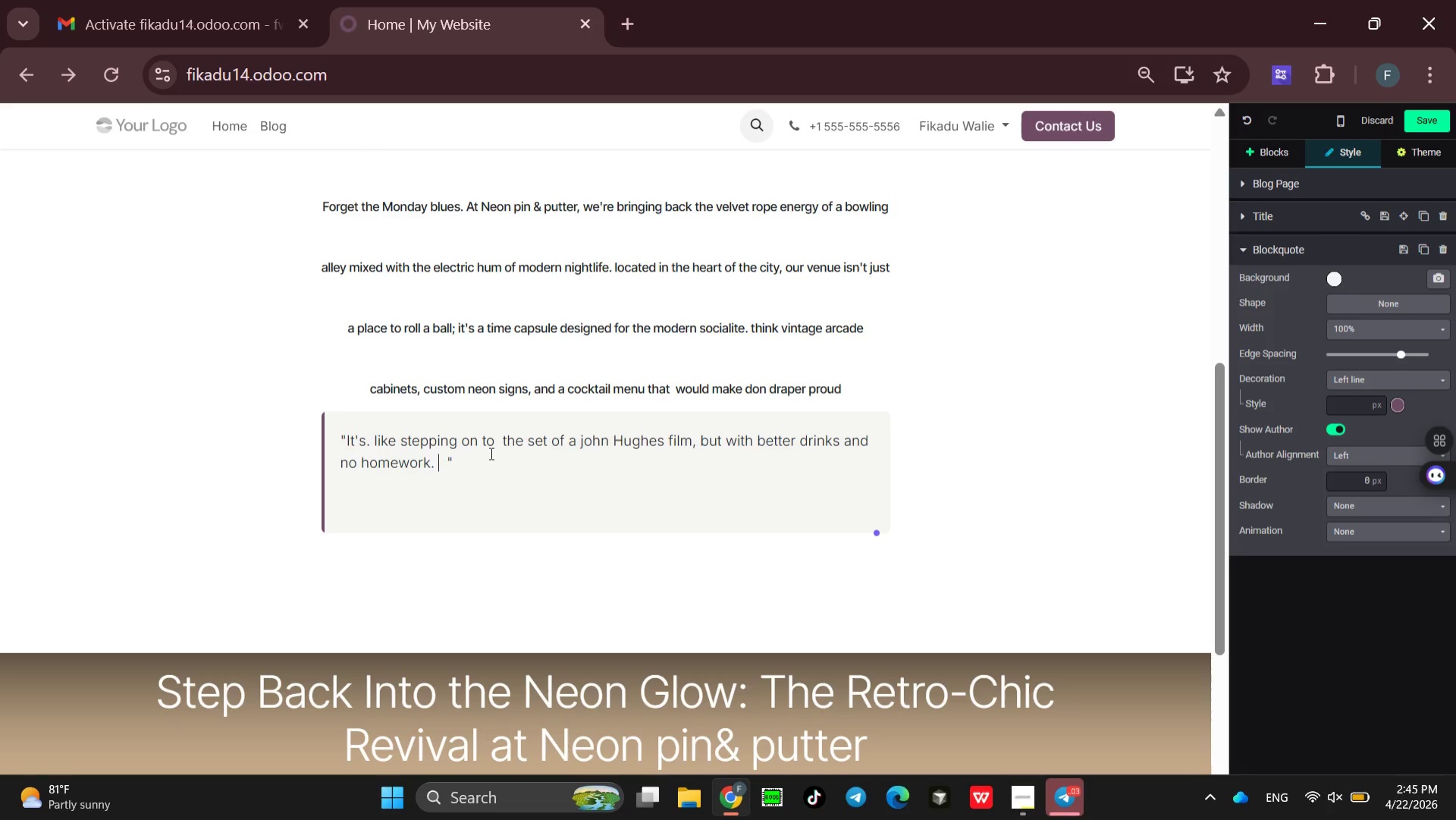 
wait(7.77)
 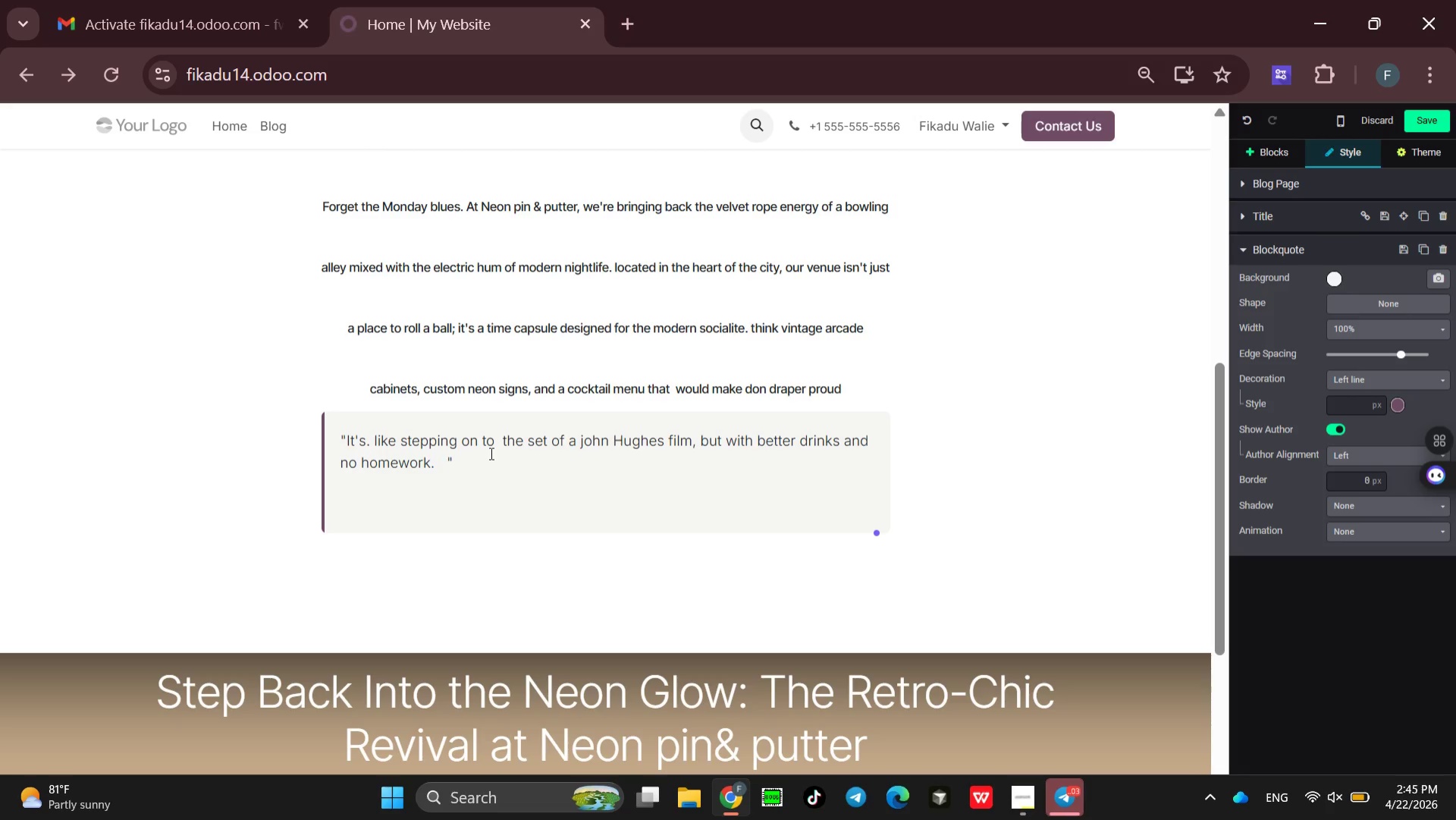 
key(ArrowRight)
 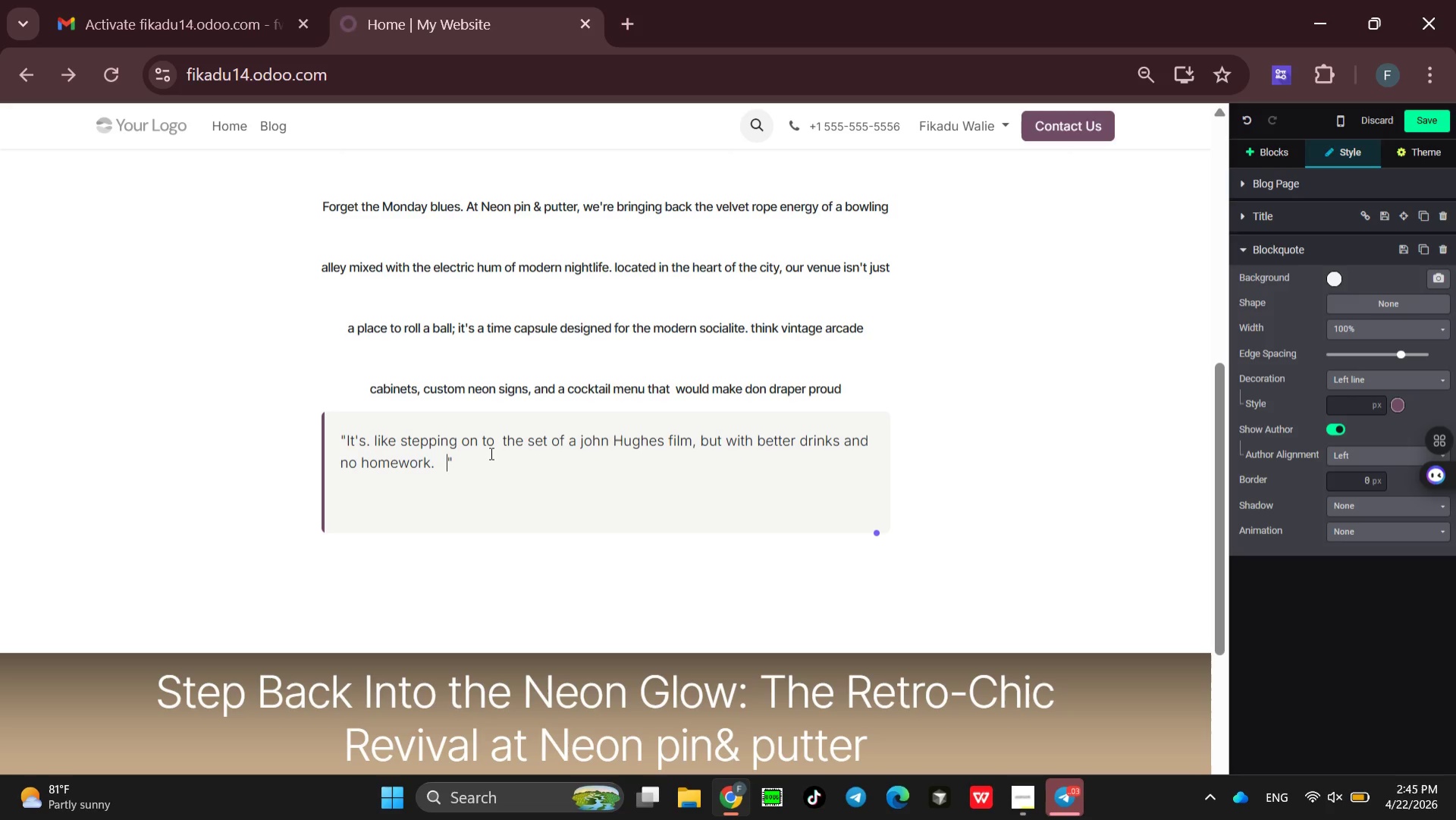 
key(ArrowRight)
 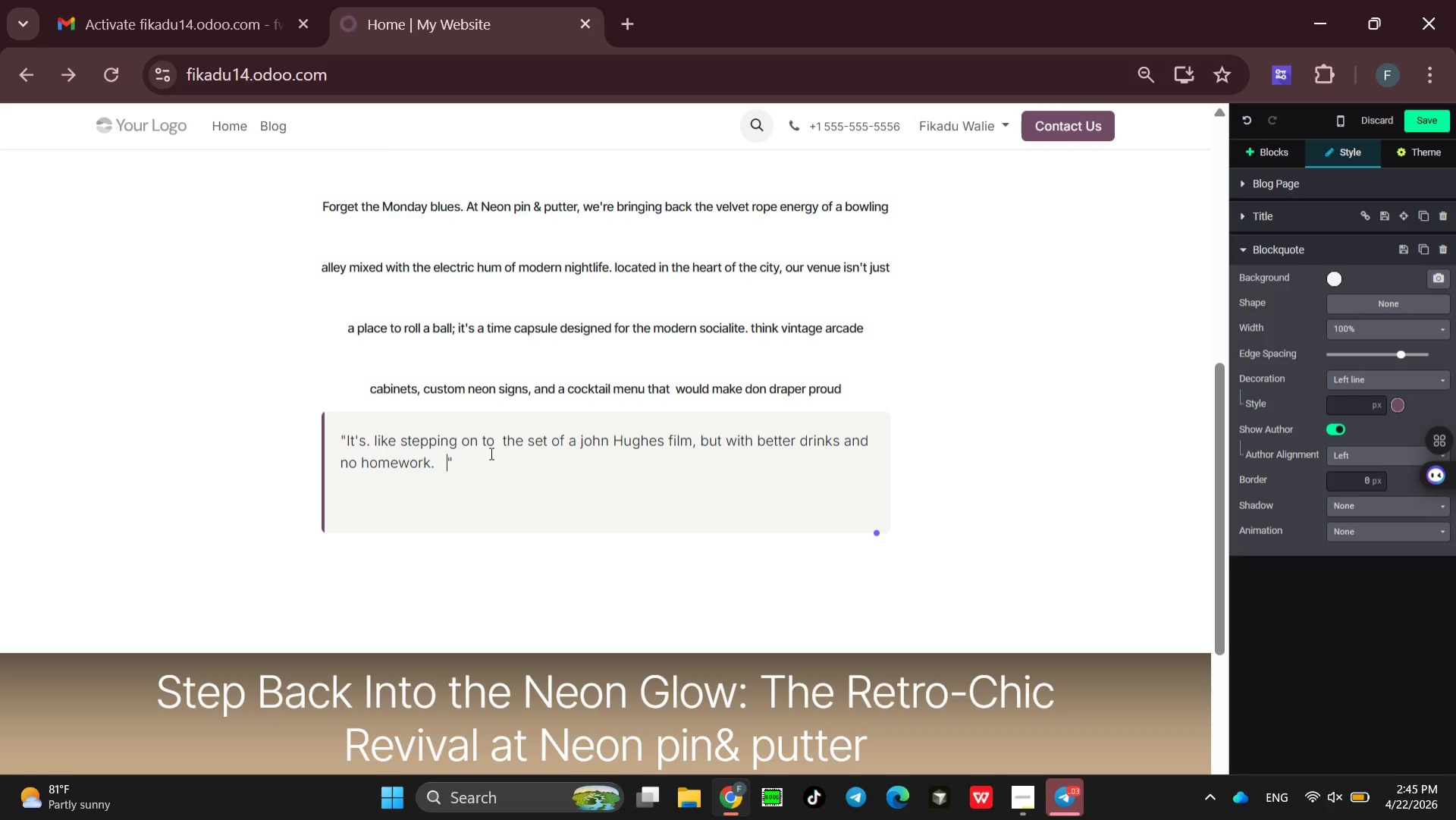 
key(ArrowRight)
 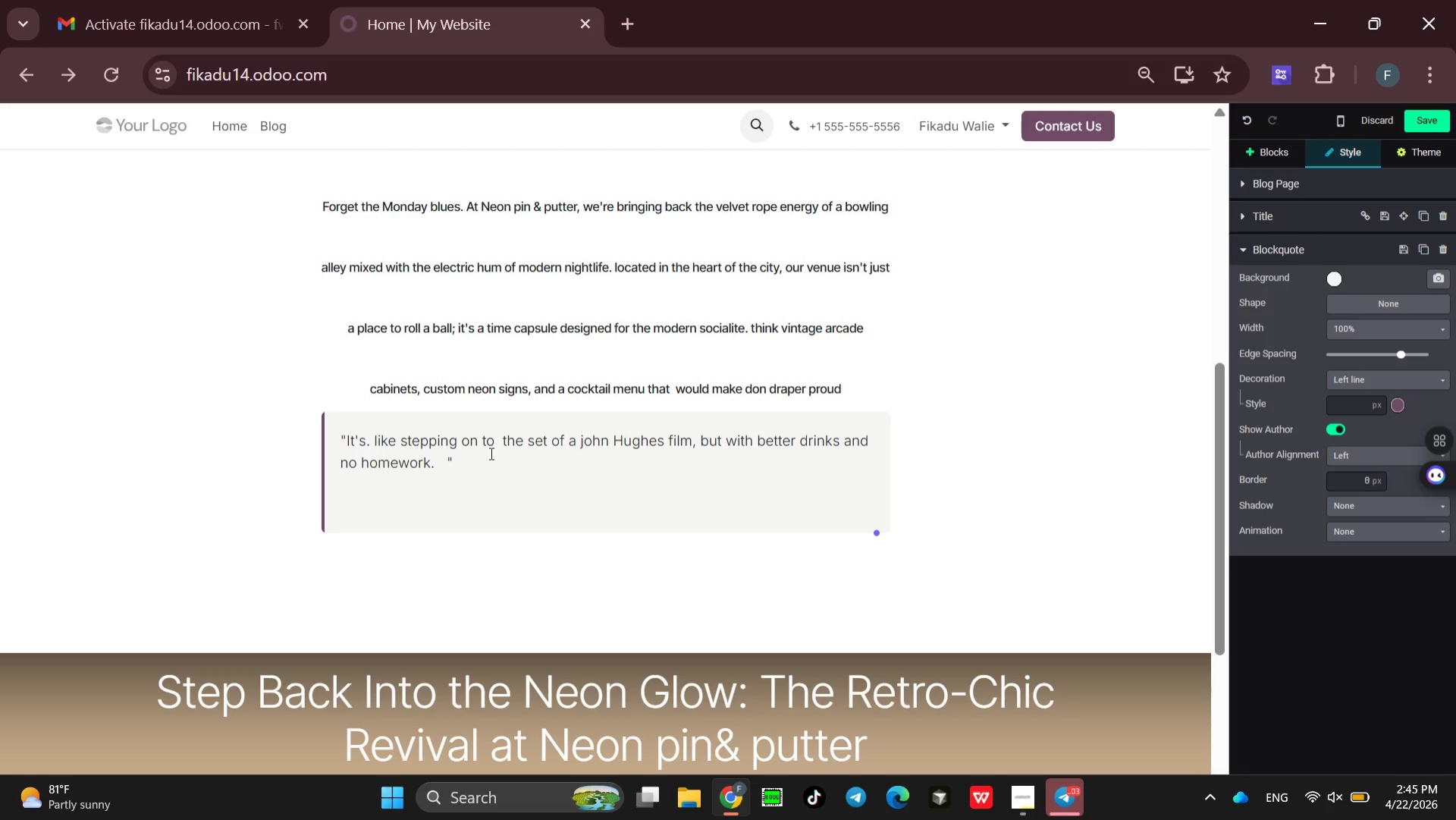 
type( -The Midn)
 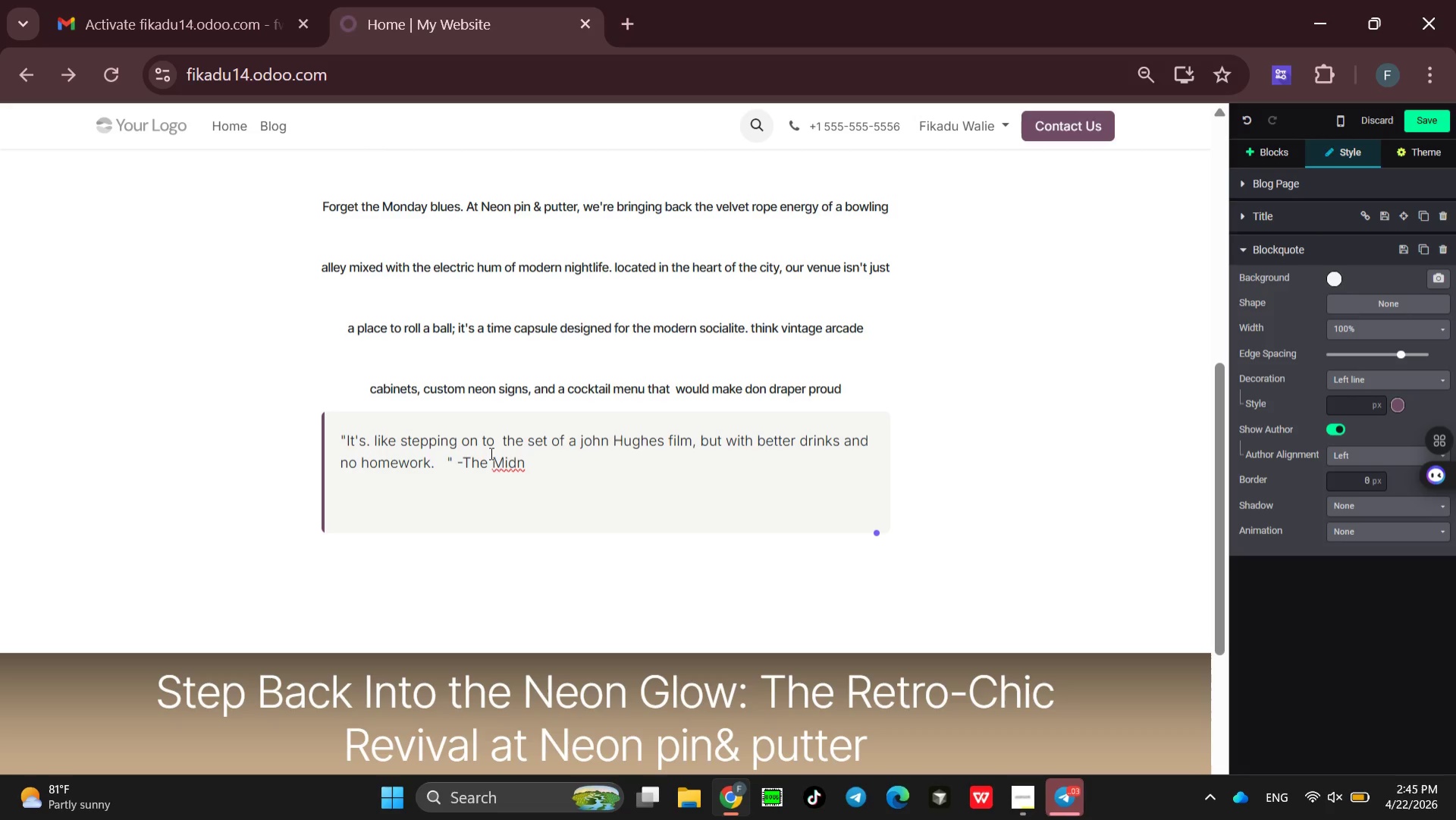 
type(ight )
 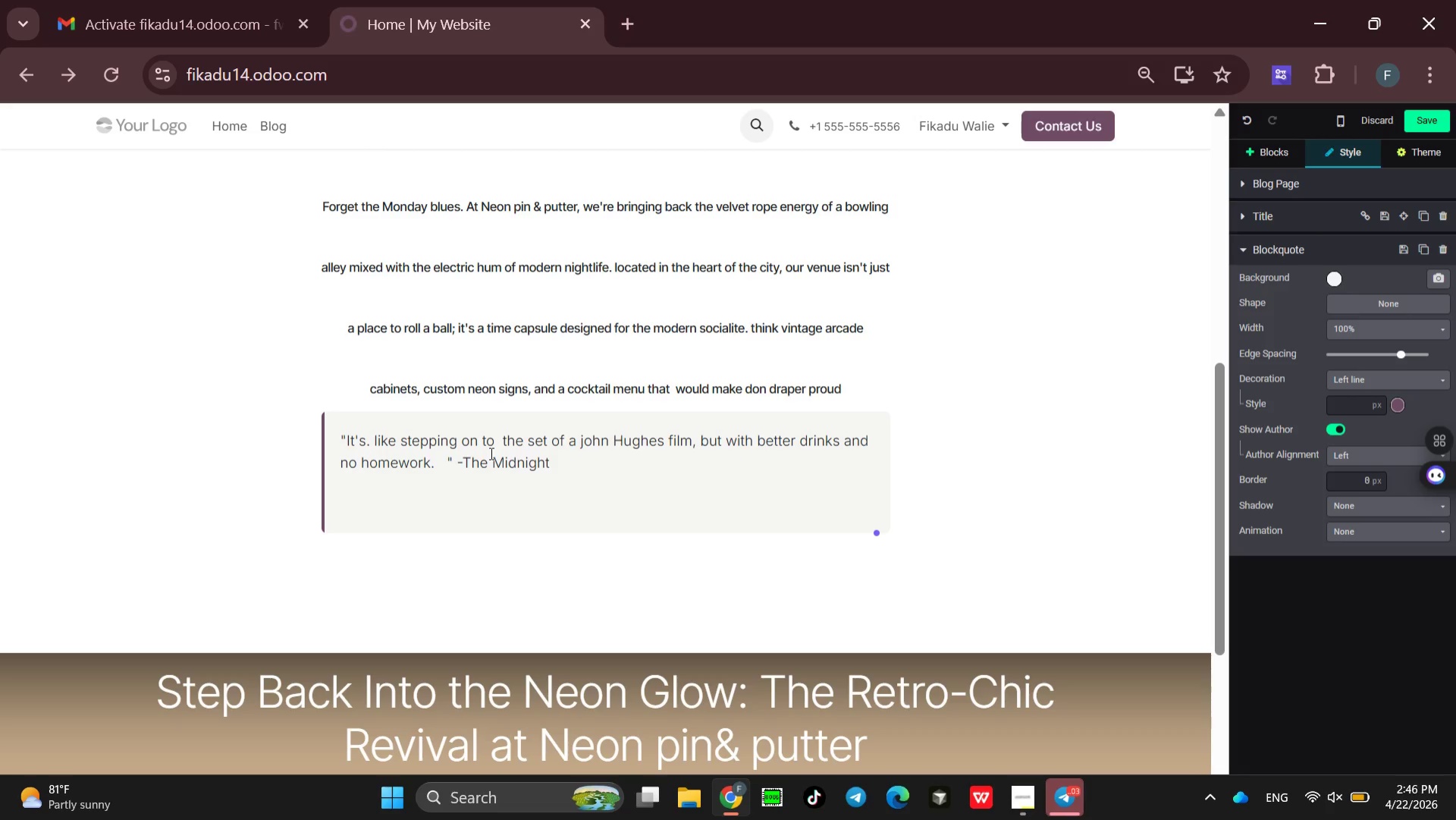 
wait(6.75)
 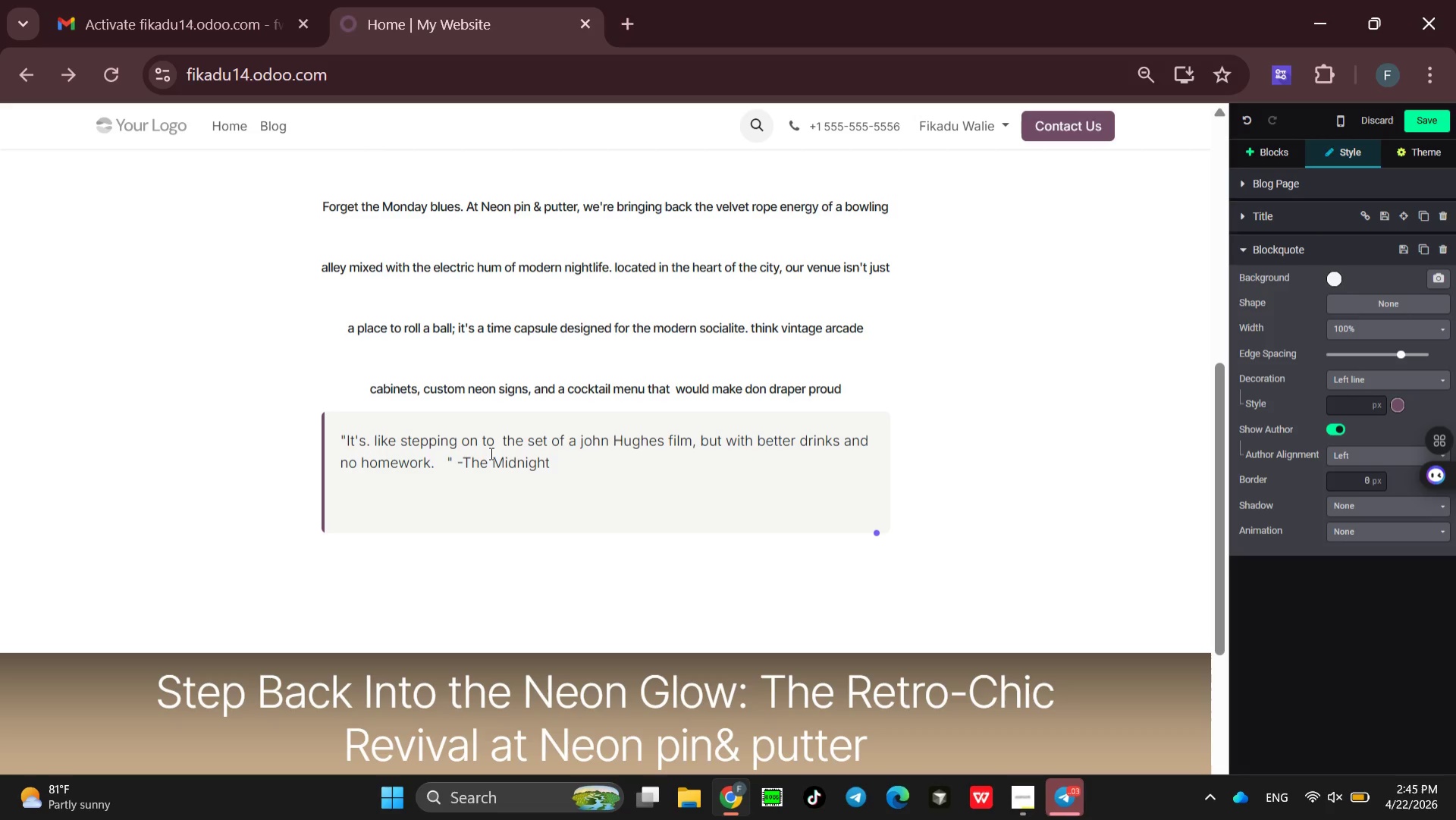 
type(Leag)
 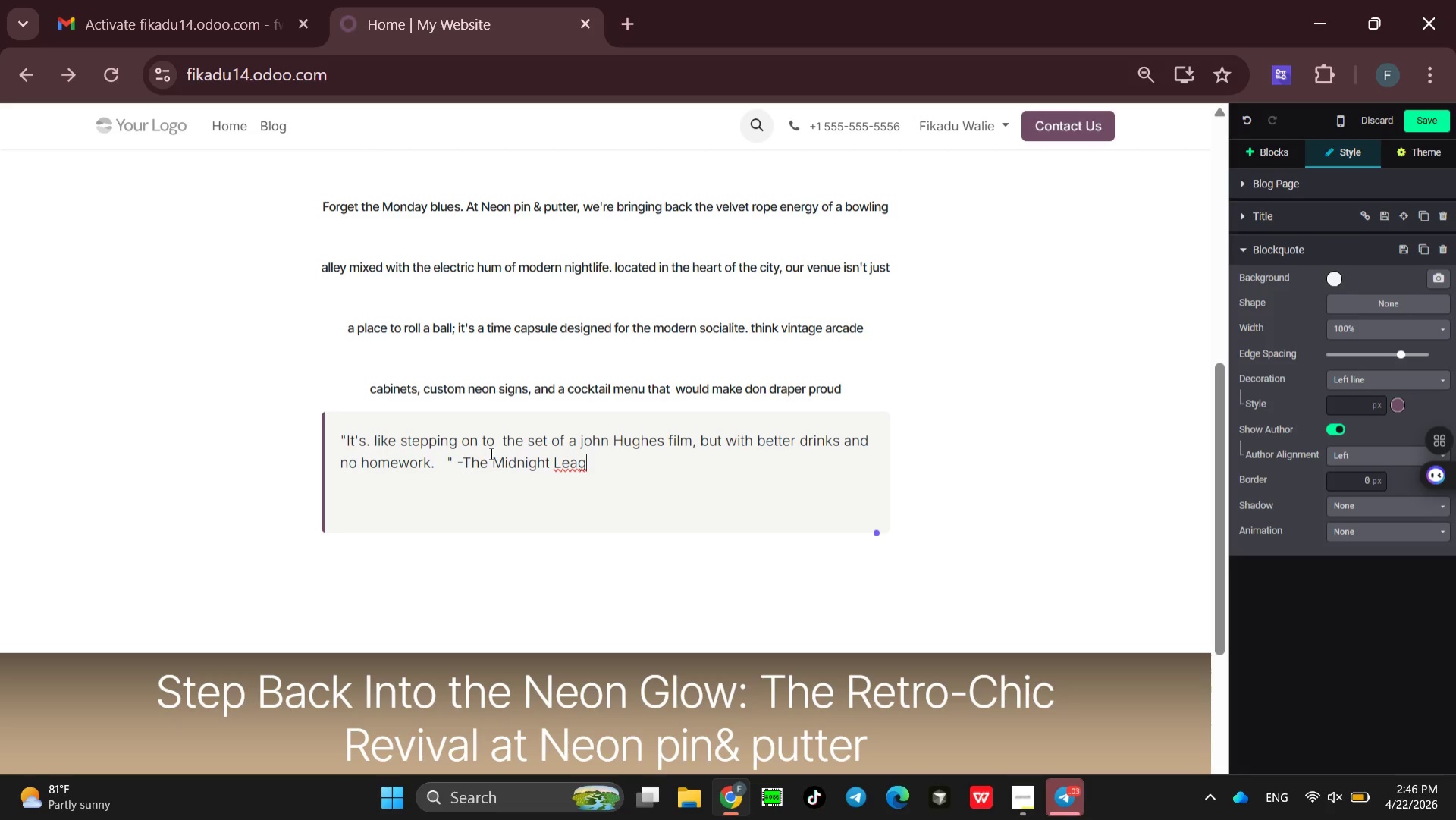 
type(ue )
 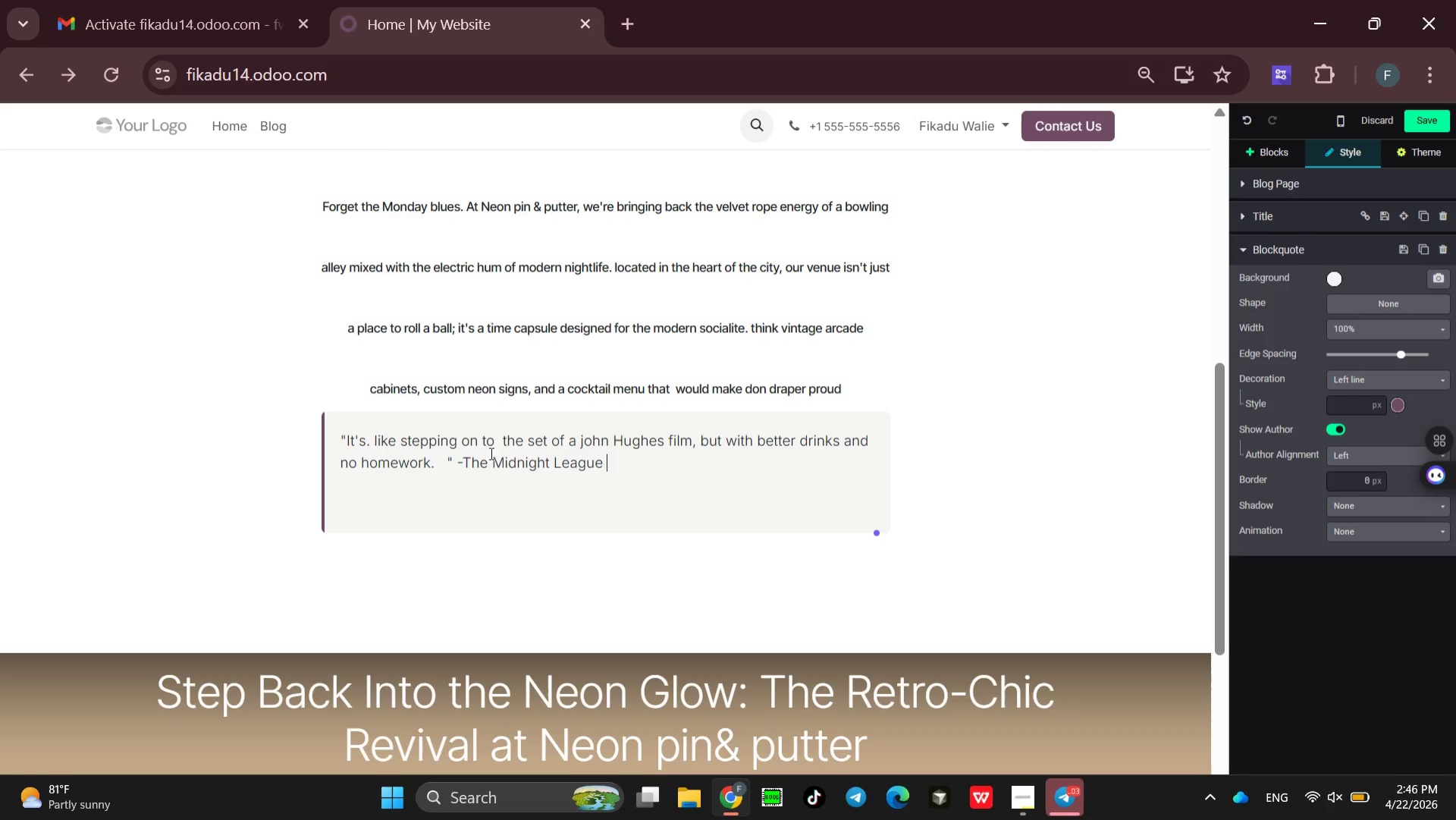 
type(Manifesto)
 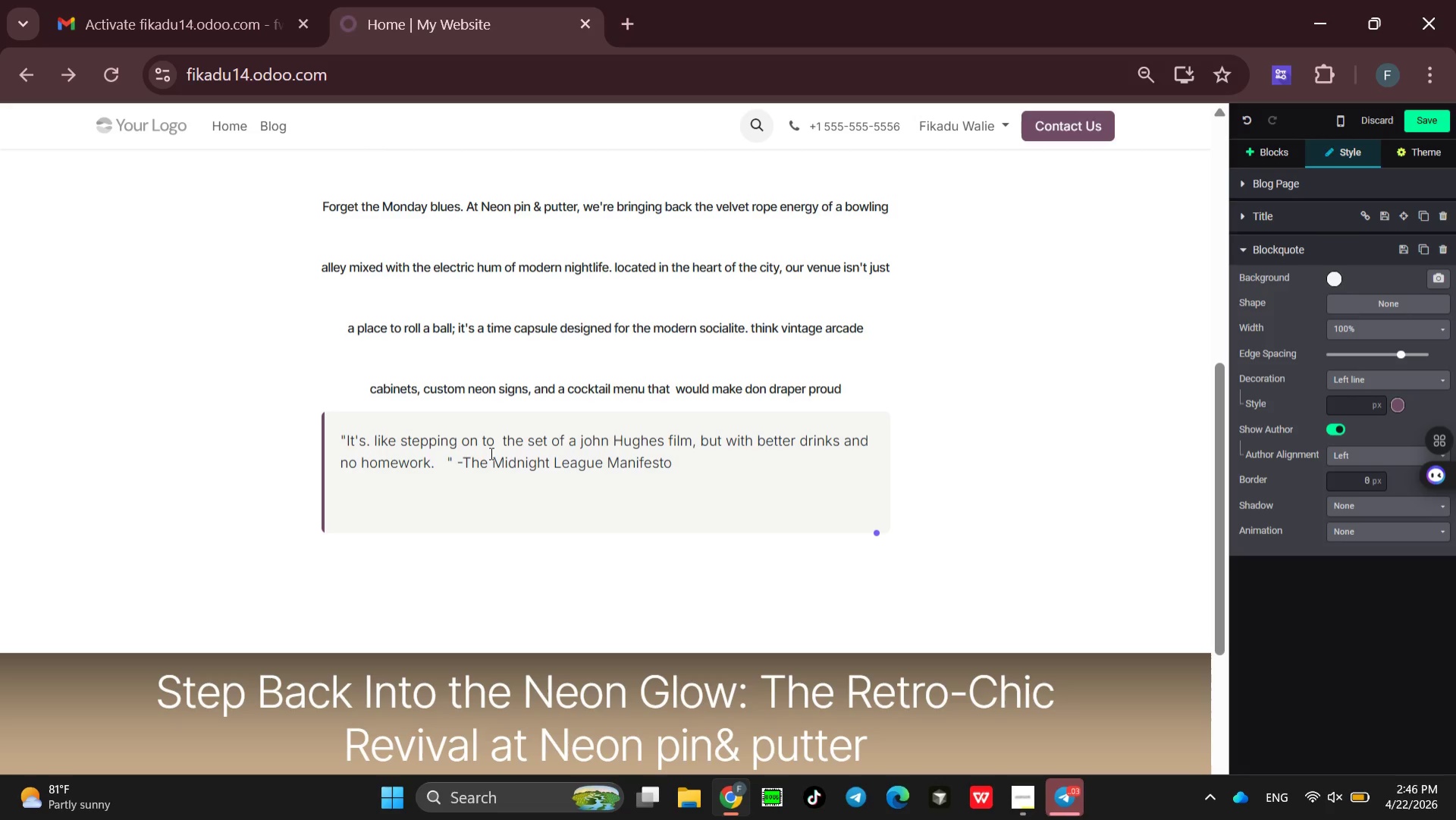 
wait(6.81)
 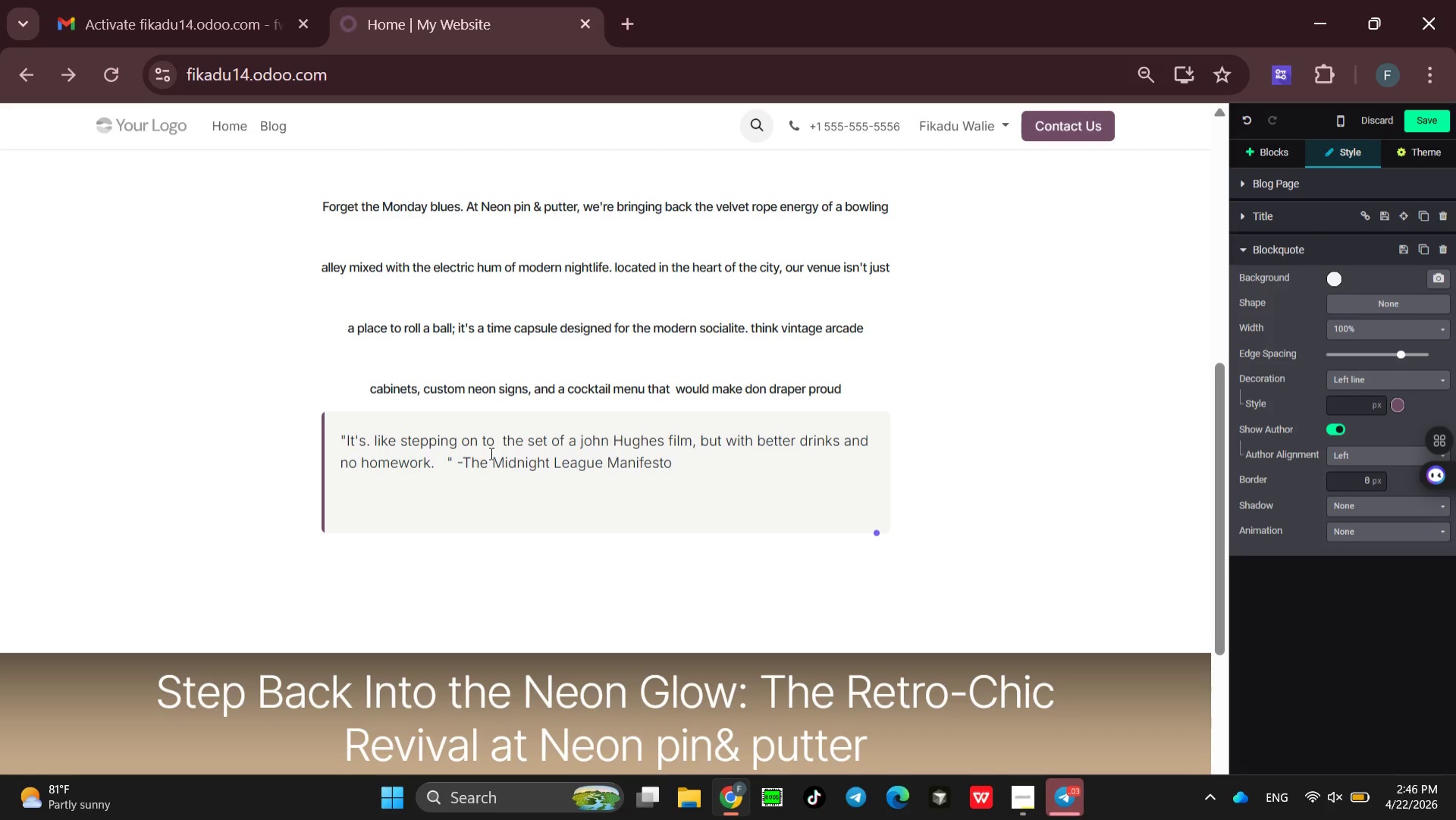 
key(Period)
 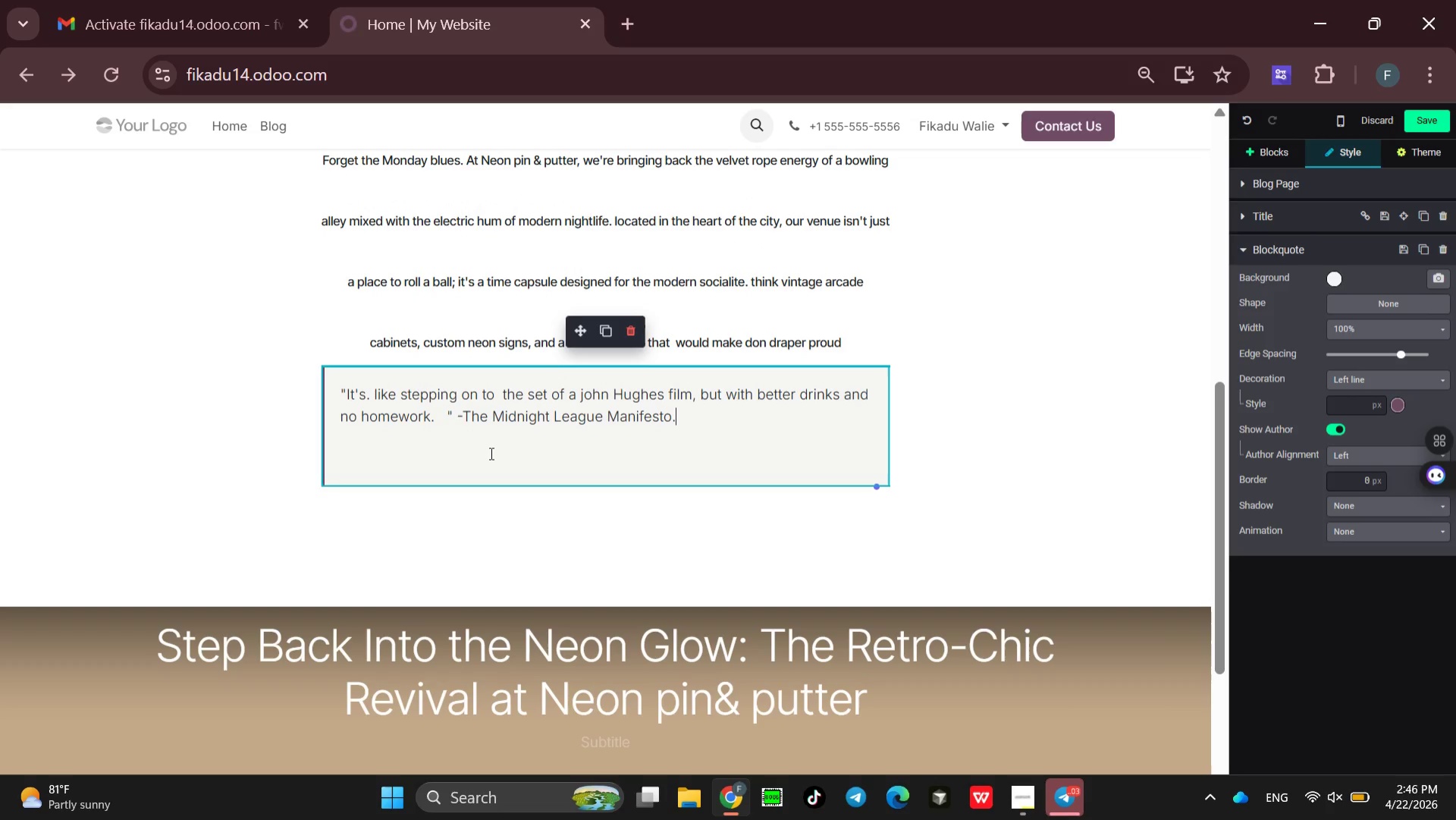 
wait(14.67)
 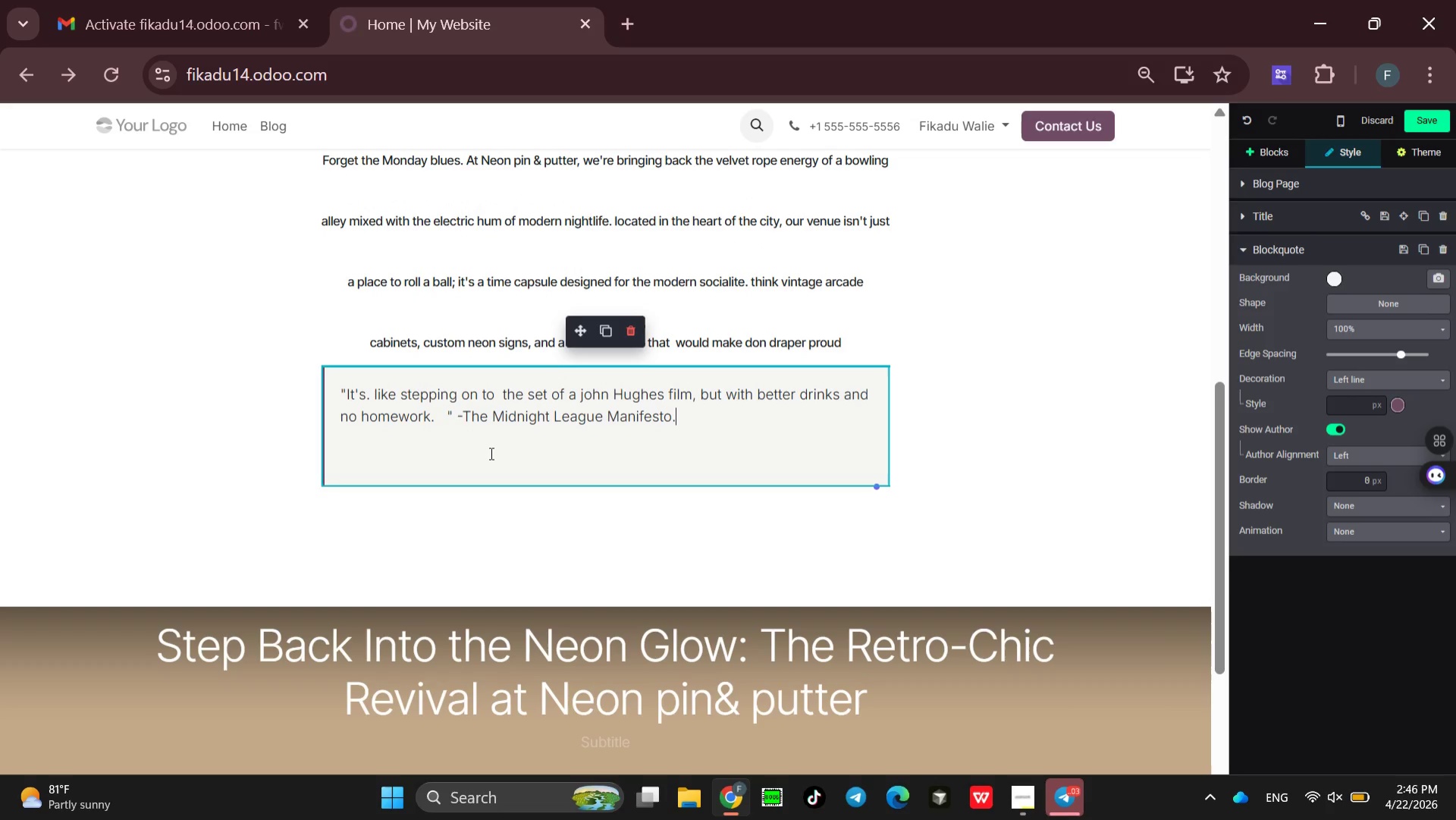 
left_click([1260, 156])
 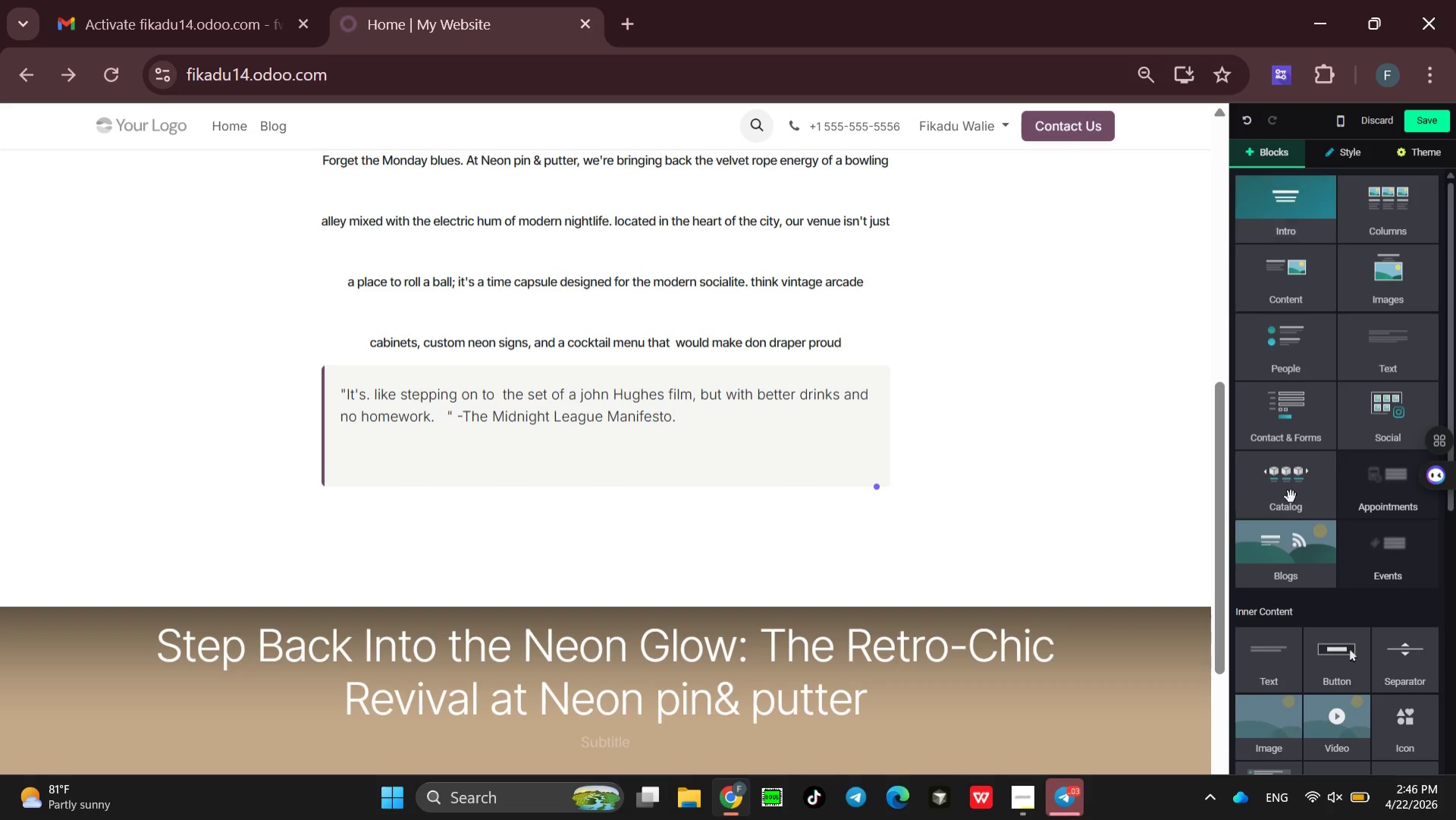 
mouse_move([1299, 471])
 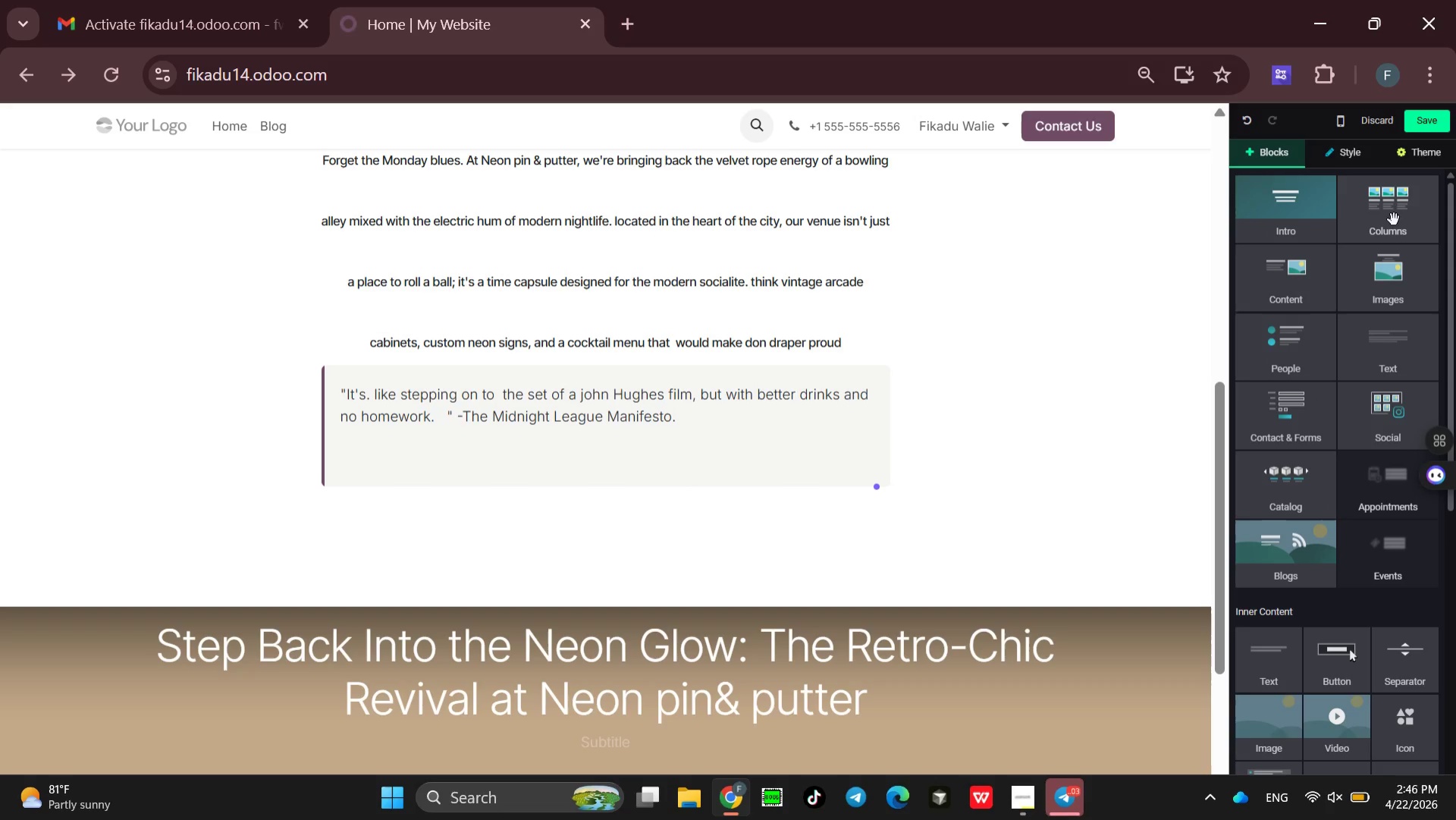 
left_click([1394, 219])
 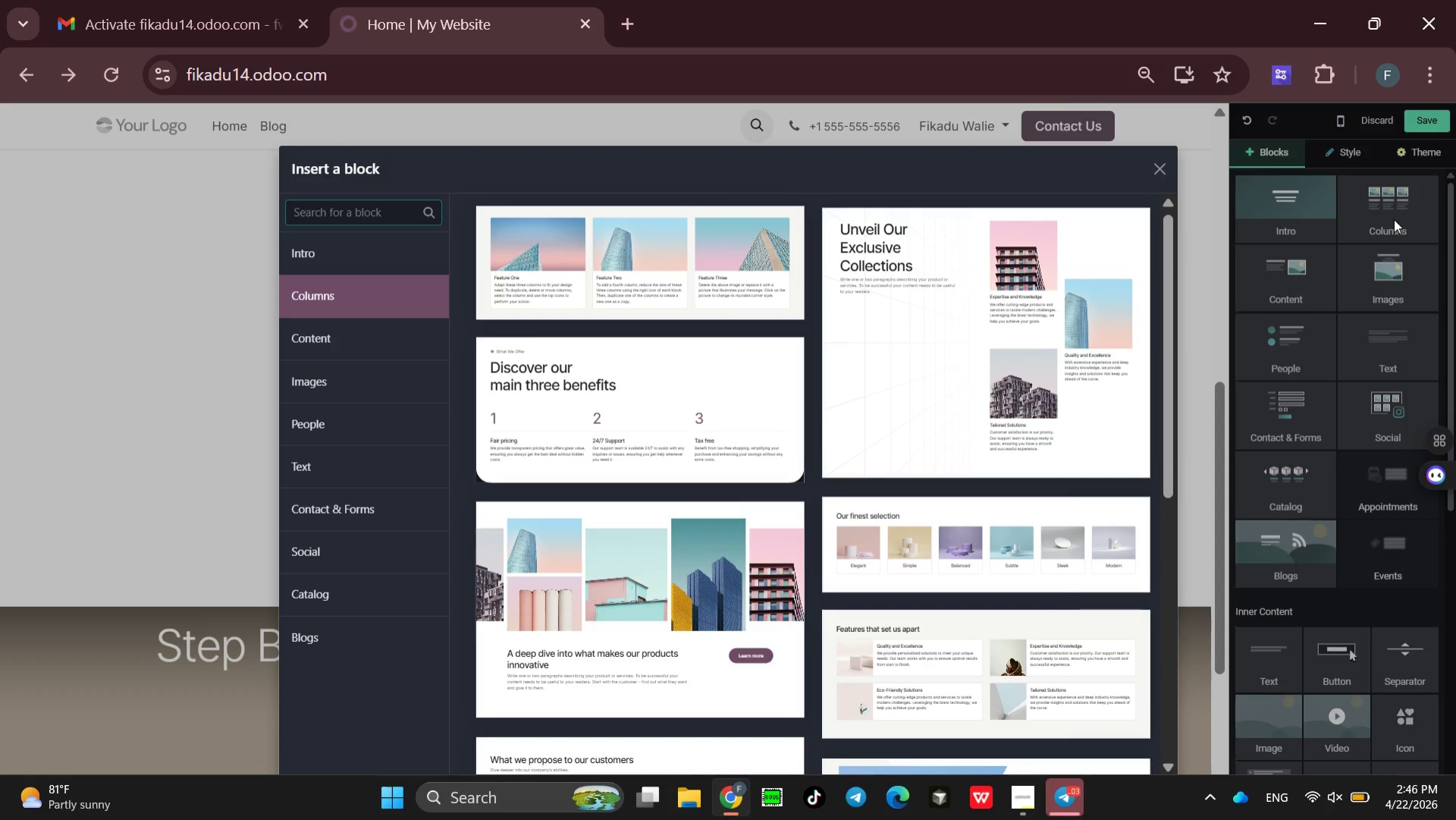 
wait(7.75)
 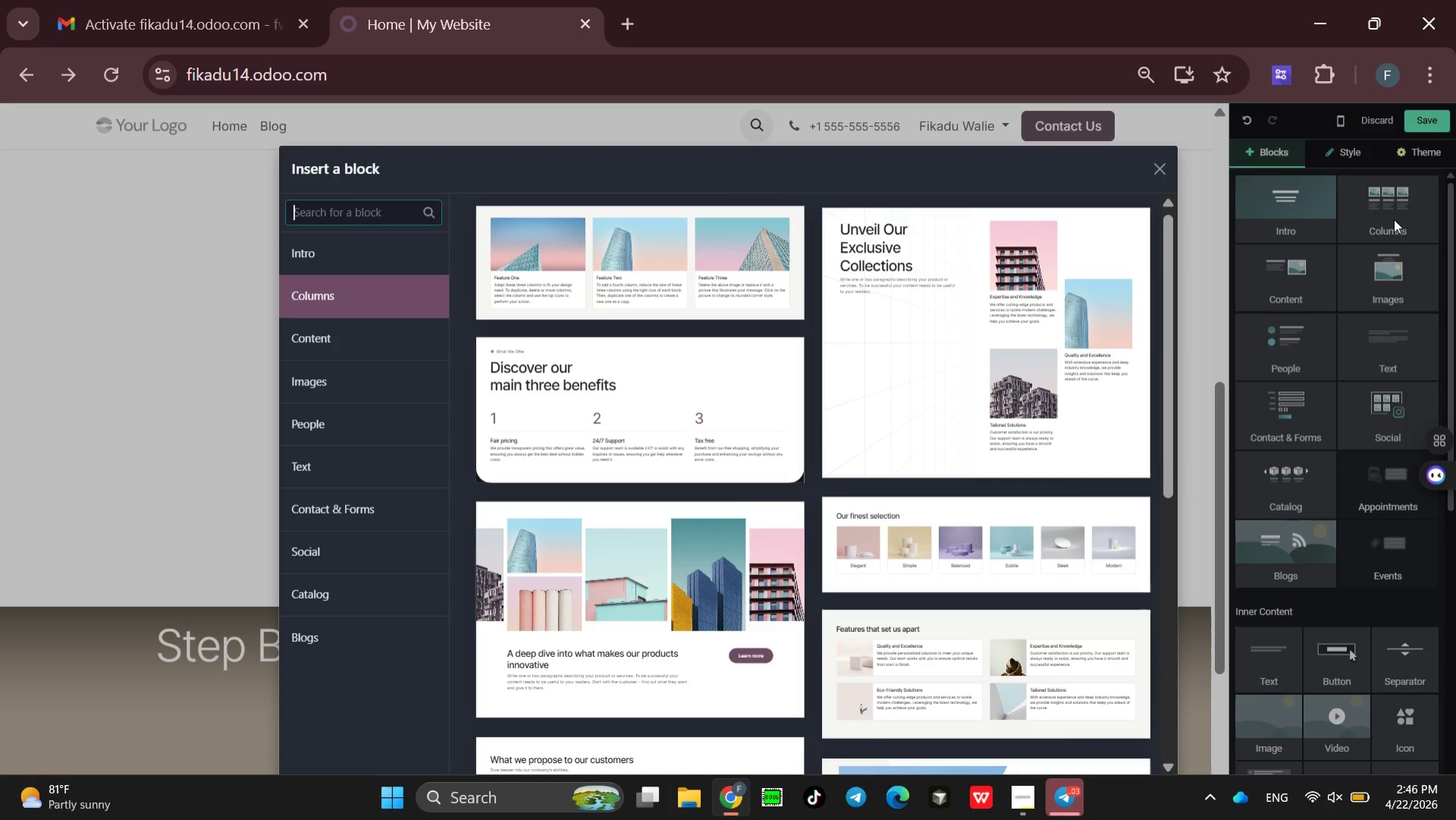 
left_click([1394, 219])
 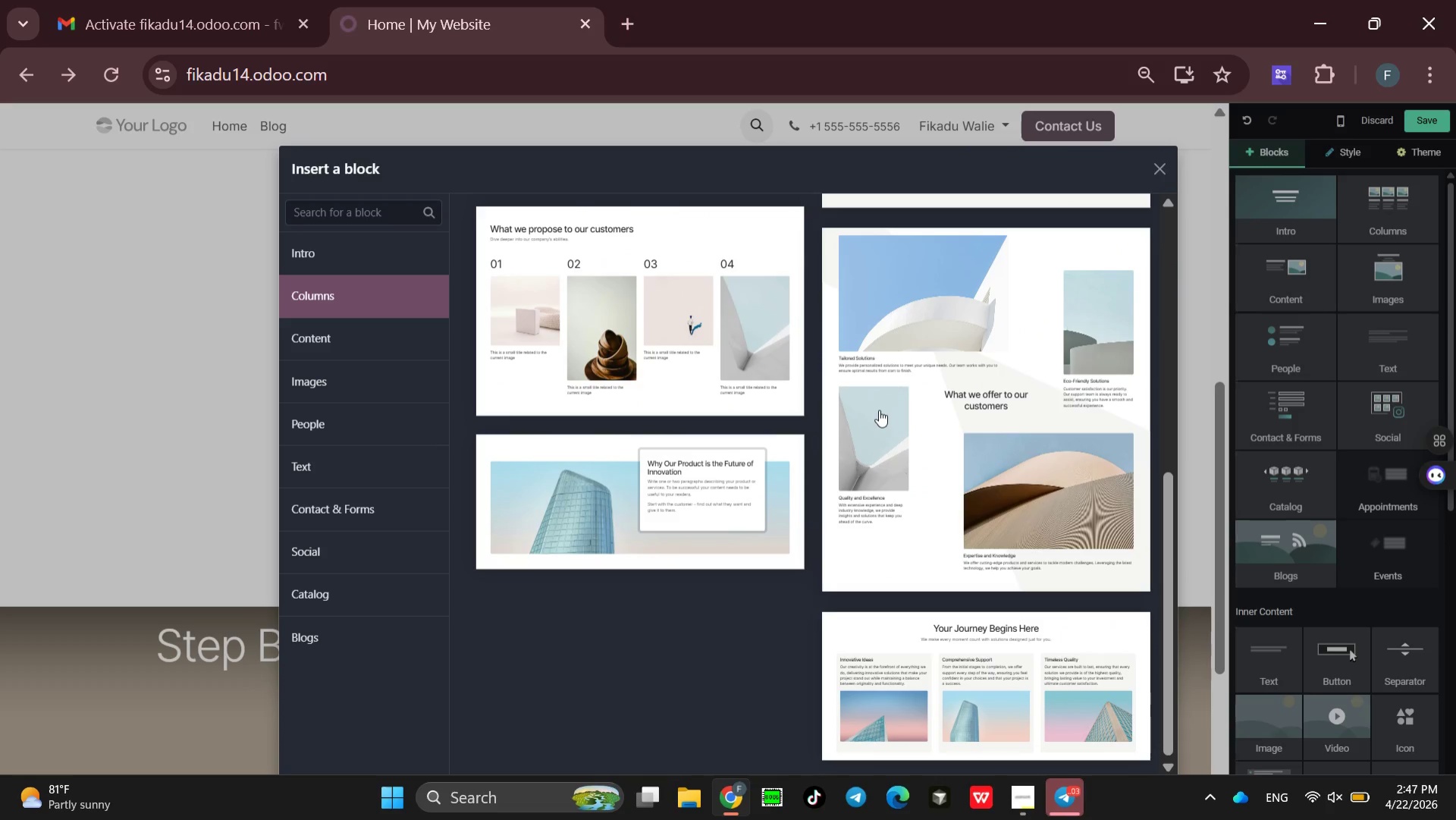 
wait(34.28)
 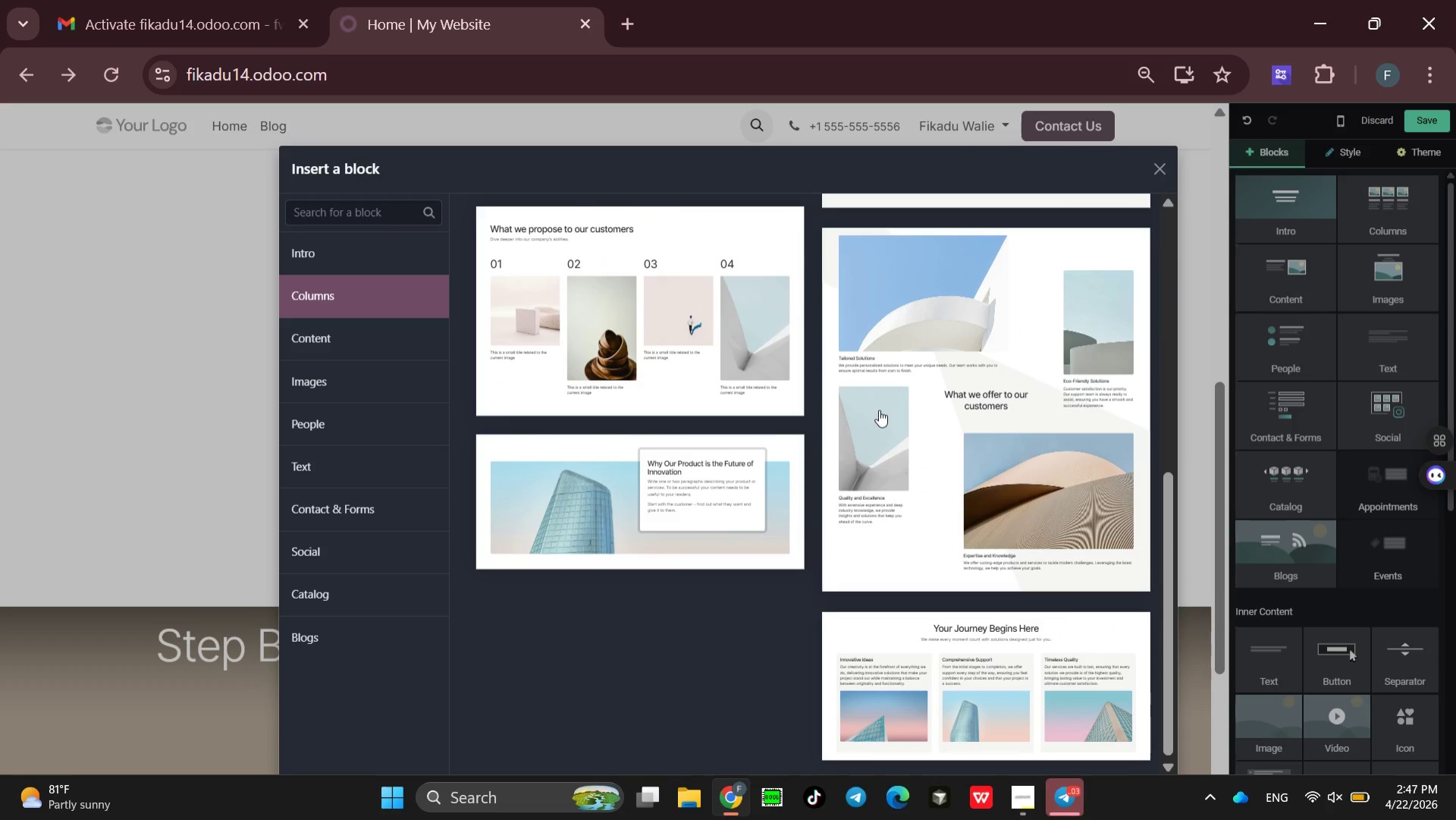 
left_click([1164, 174])
 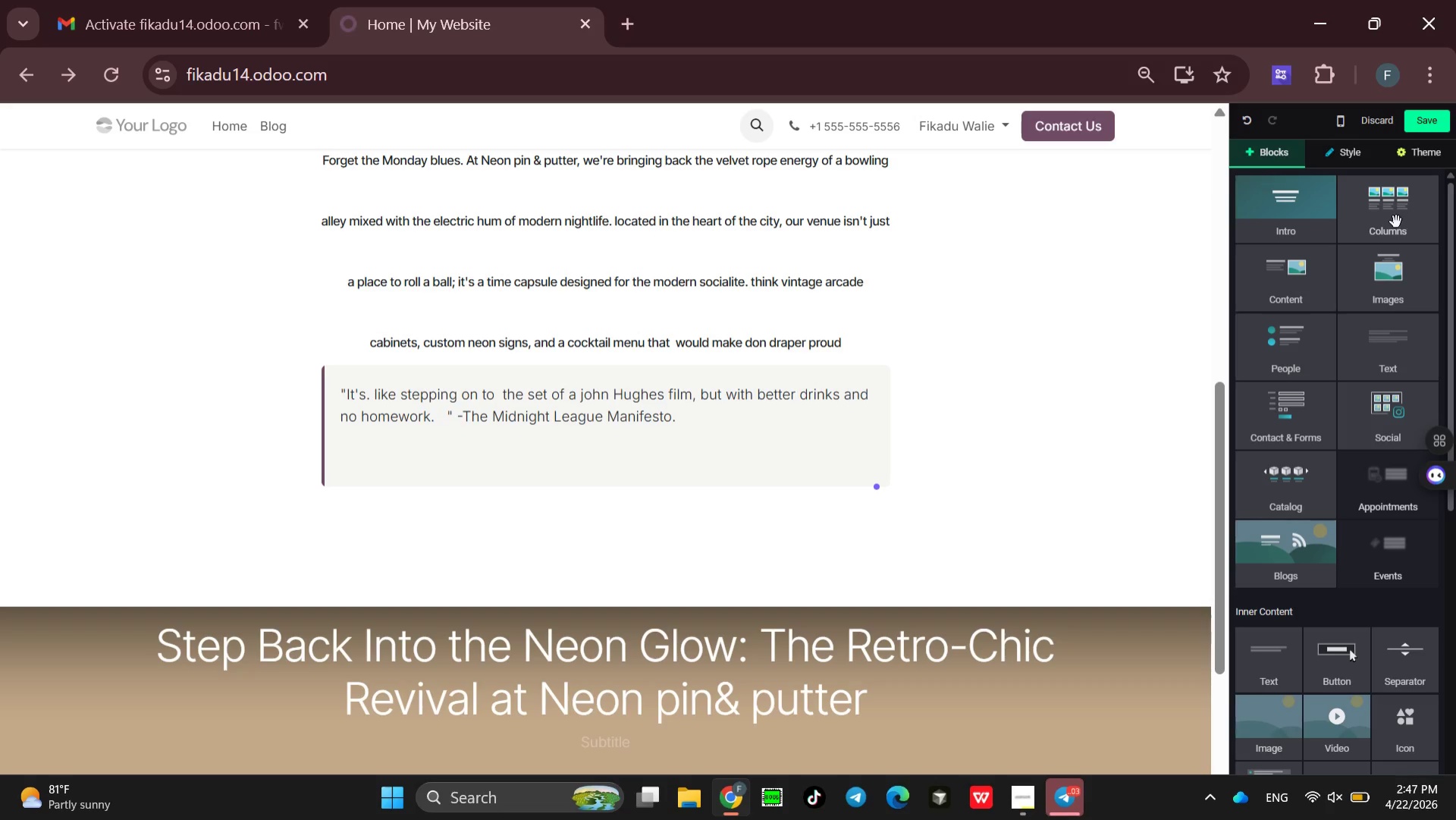 
left_click_drag(start_coordinate=[1395, 223], to_coordinate=[995, 547])
 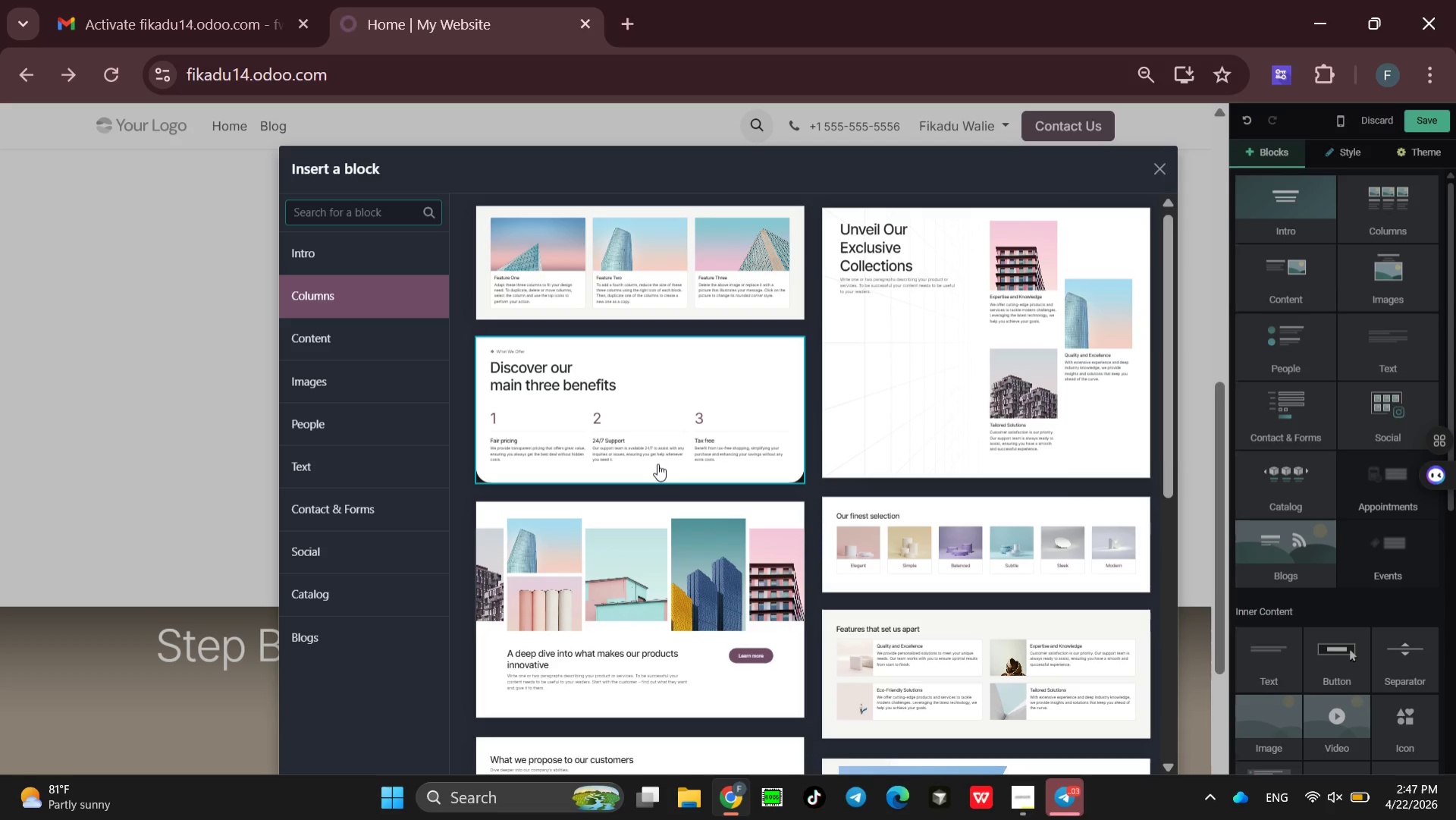 
type(choose)
 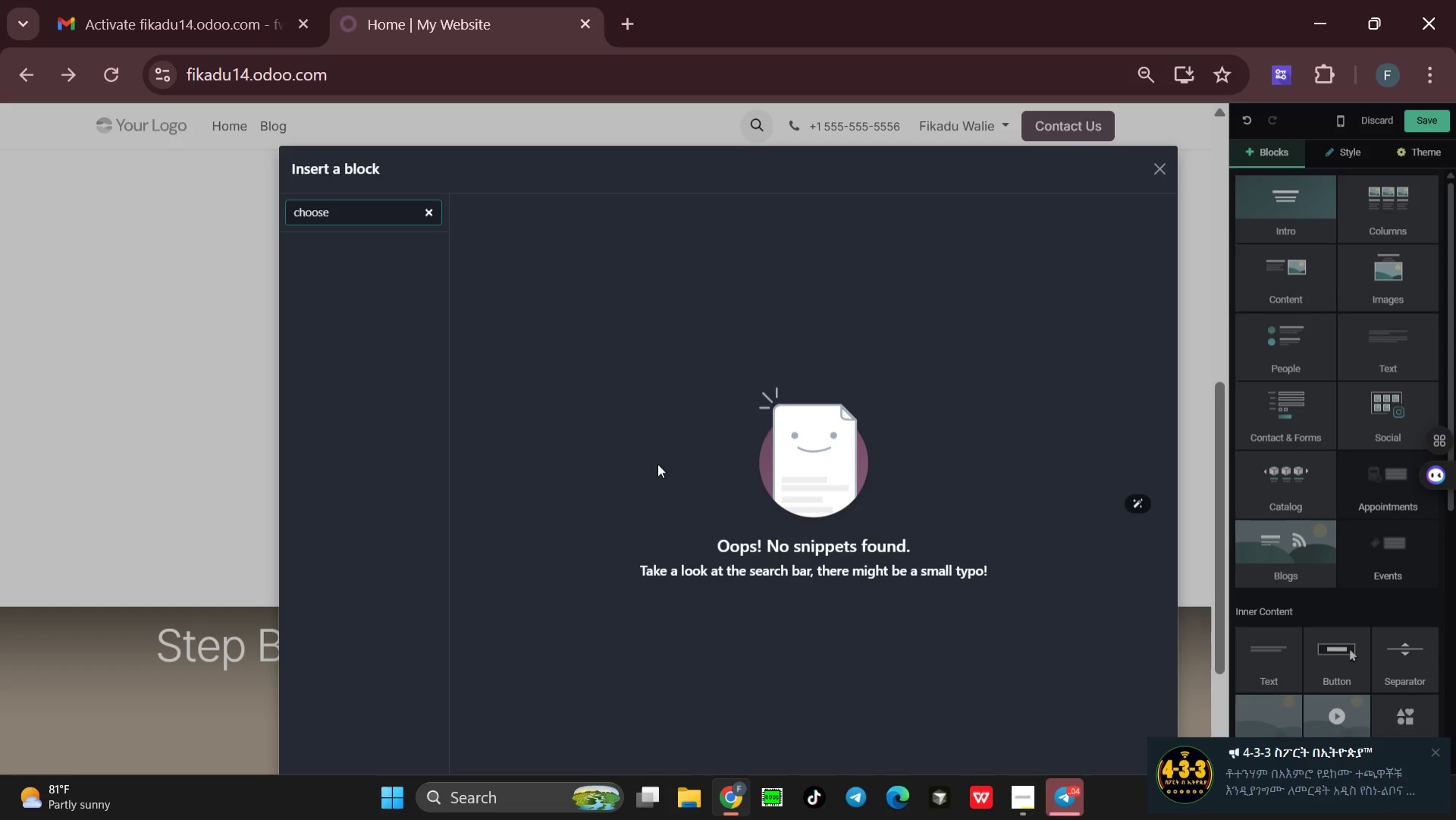 
key(Backspace)
 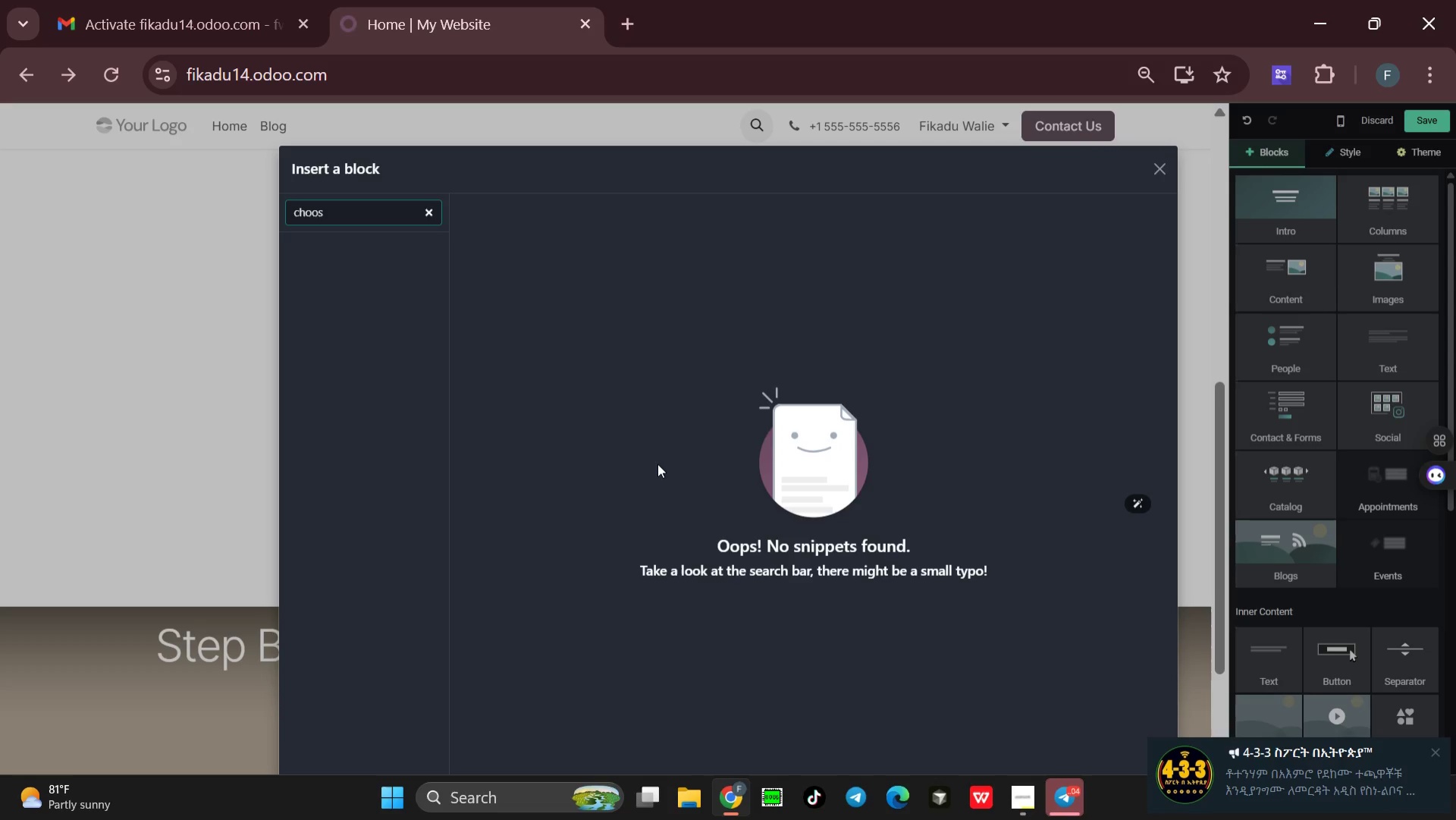 
key(Backspace)
 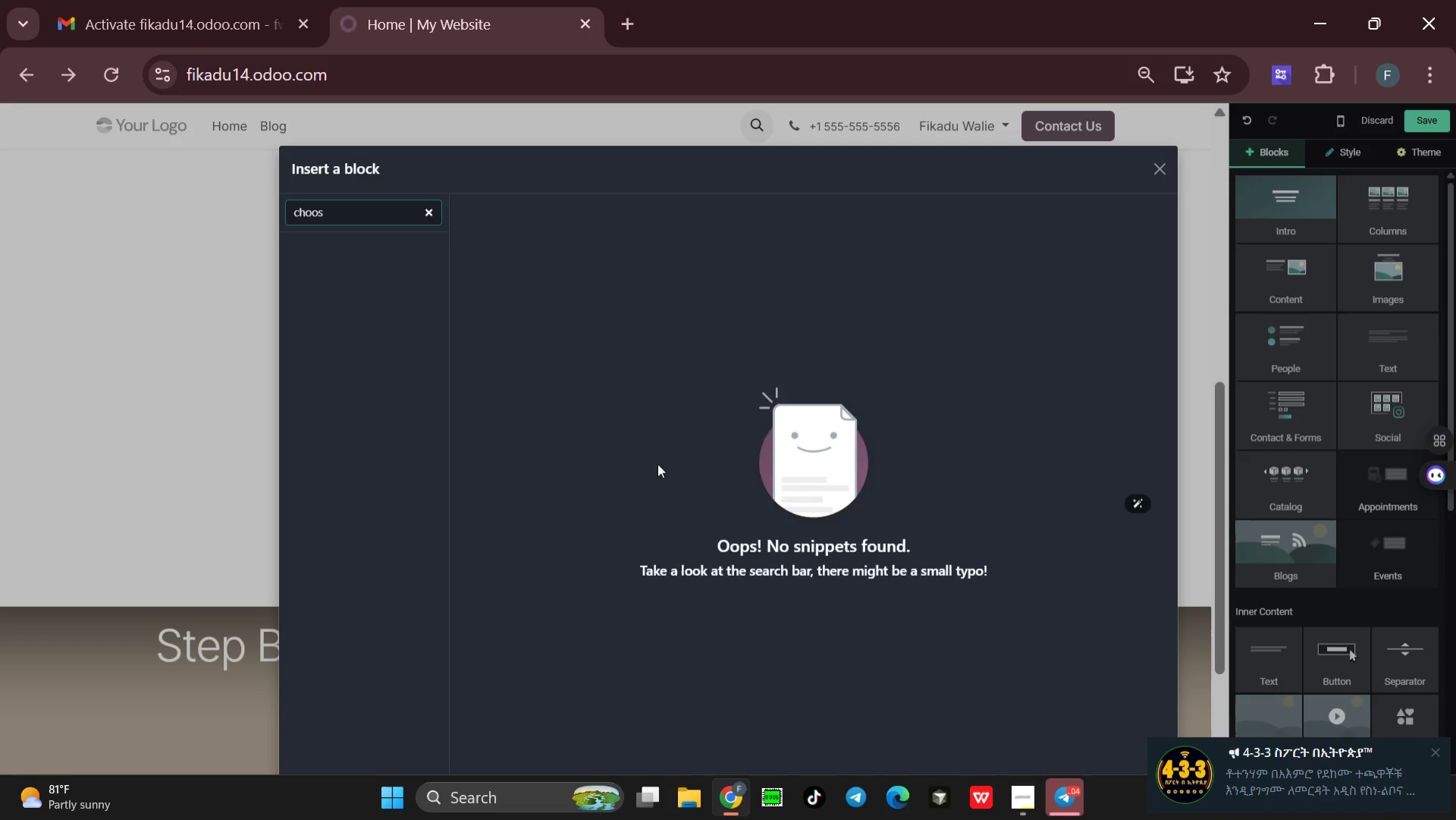 
key(Backspace)
 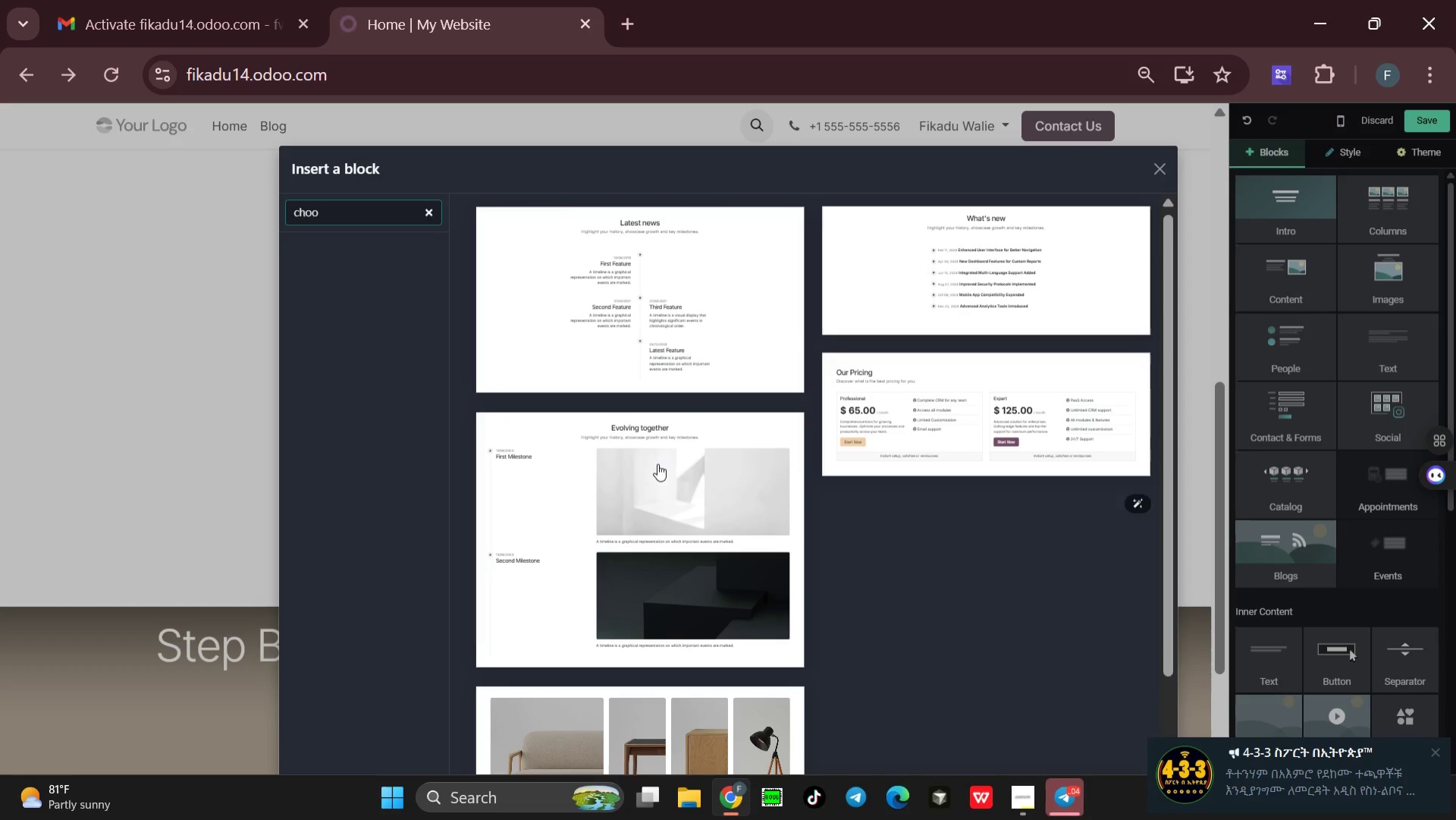 
key(Backspace)
 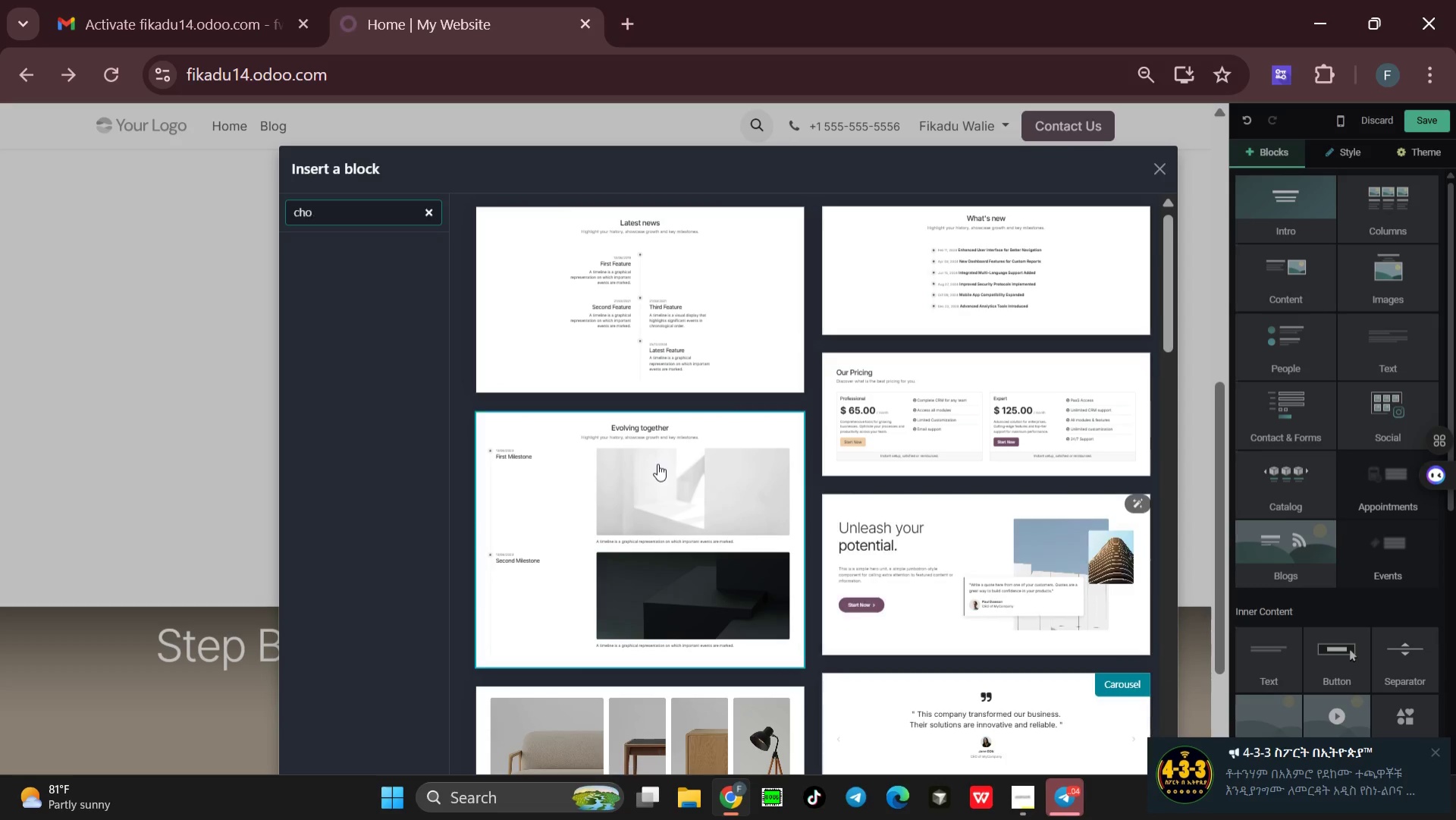 
key(Backspace)
 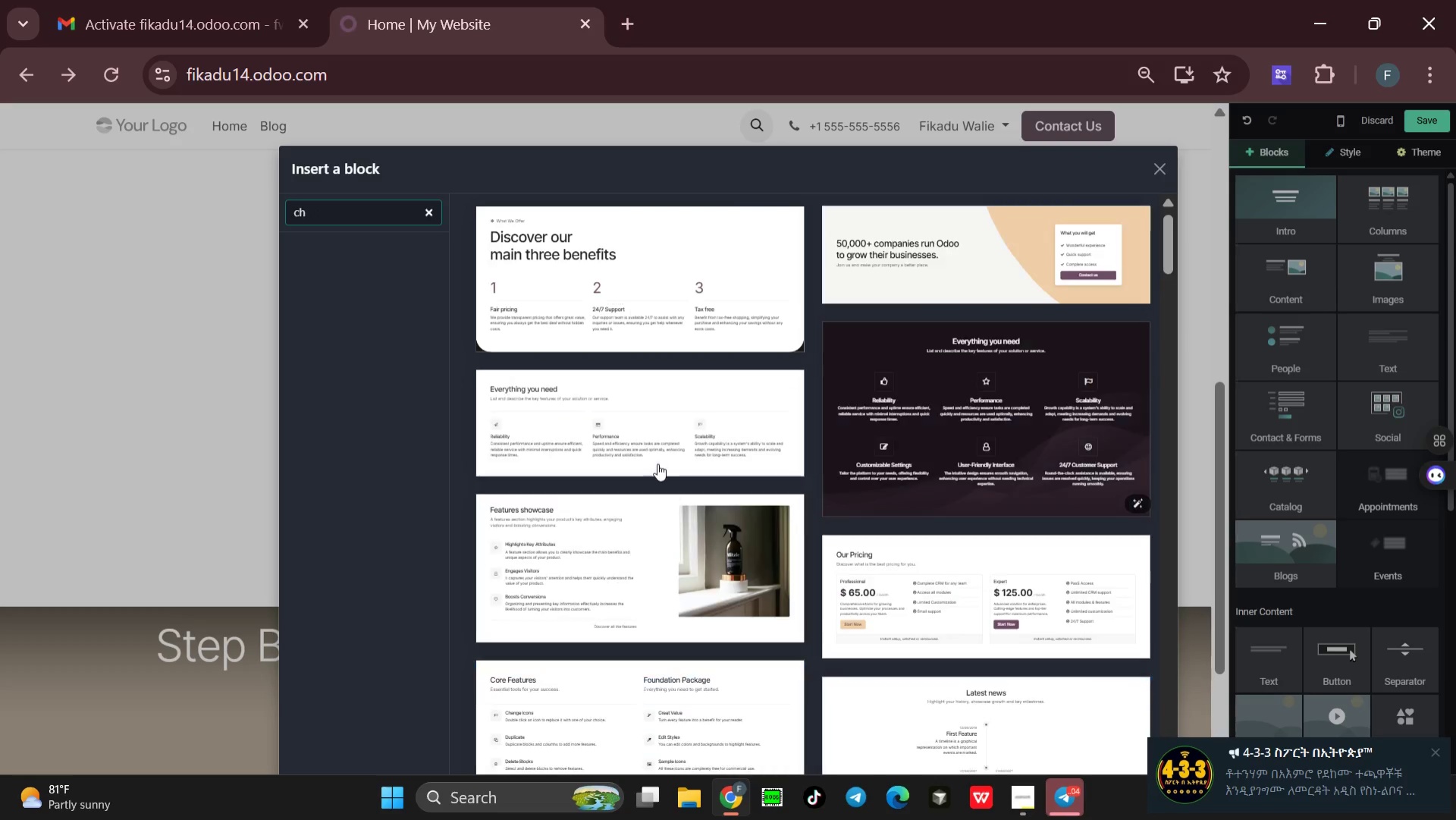 
key(Backspace)
 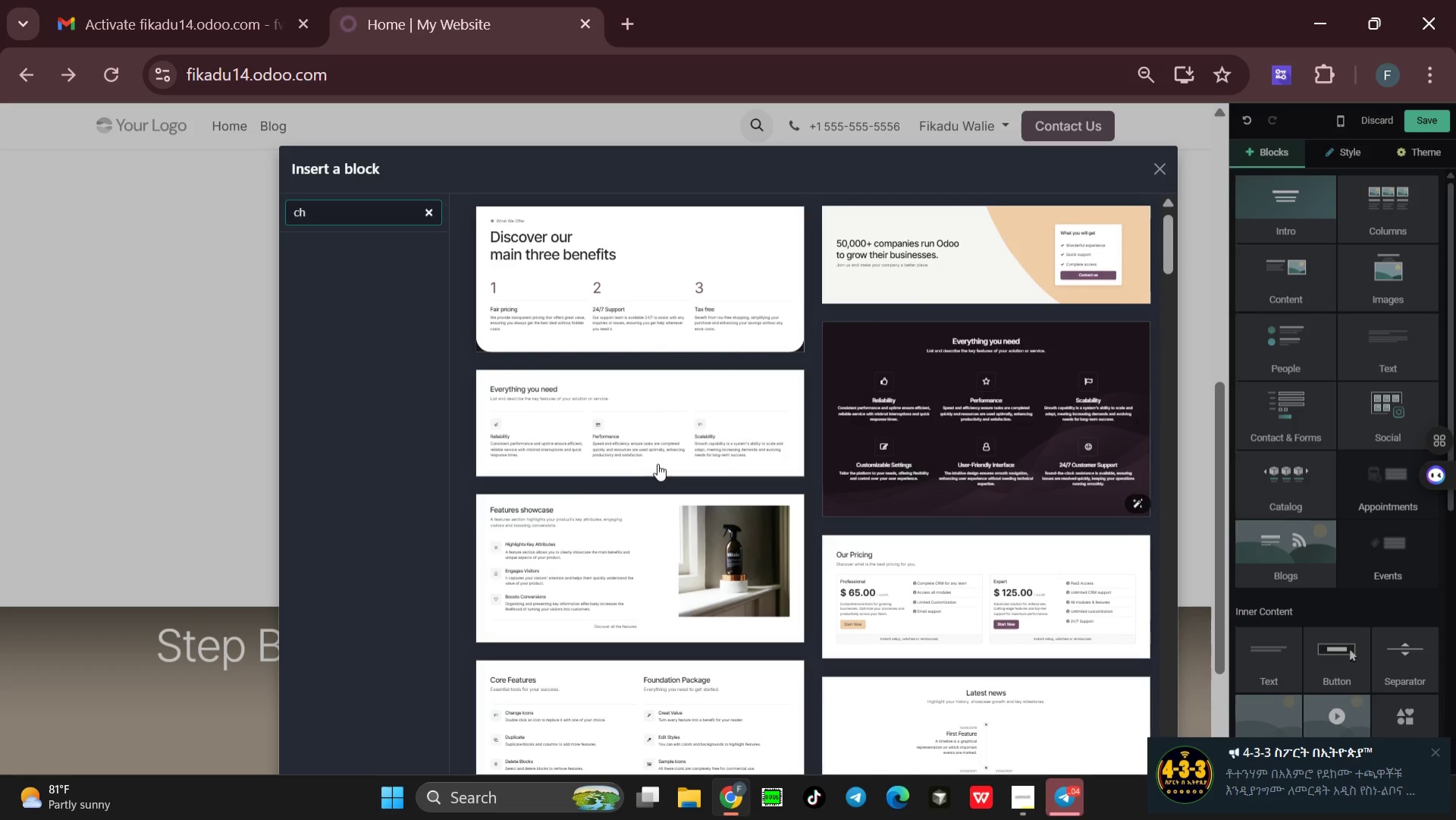 
key(Backspace)
 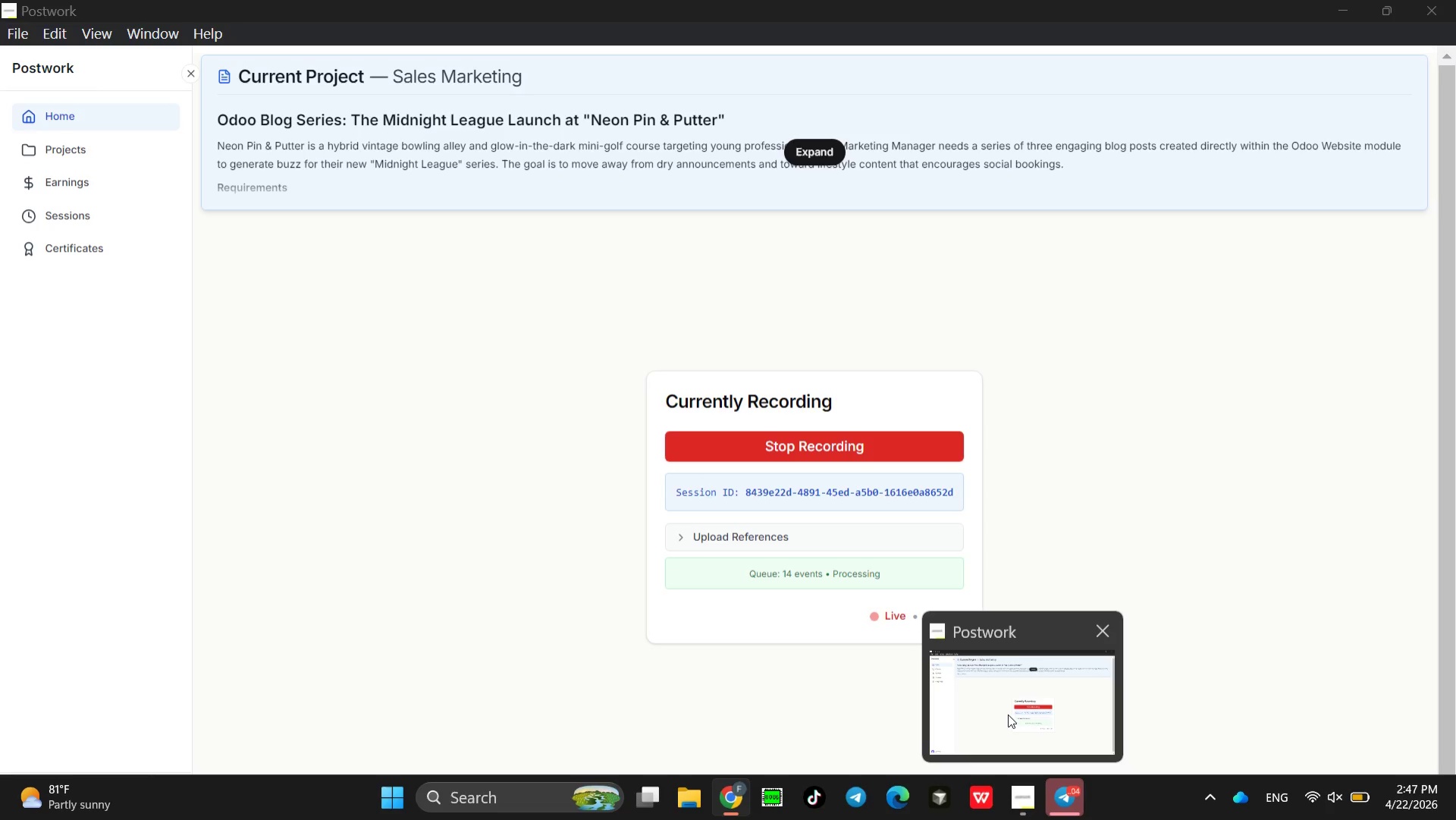 
left_click([1008, 714])